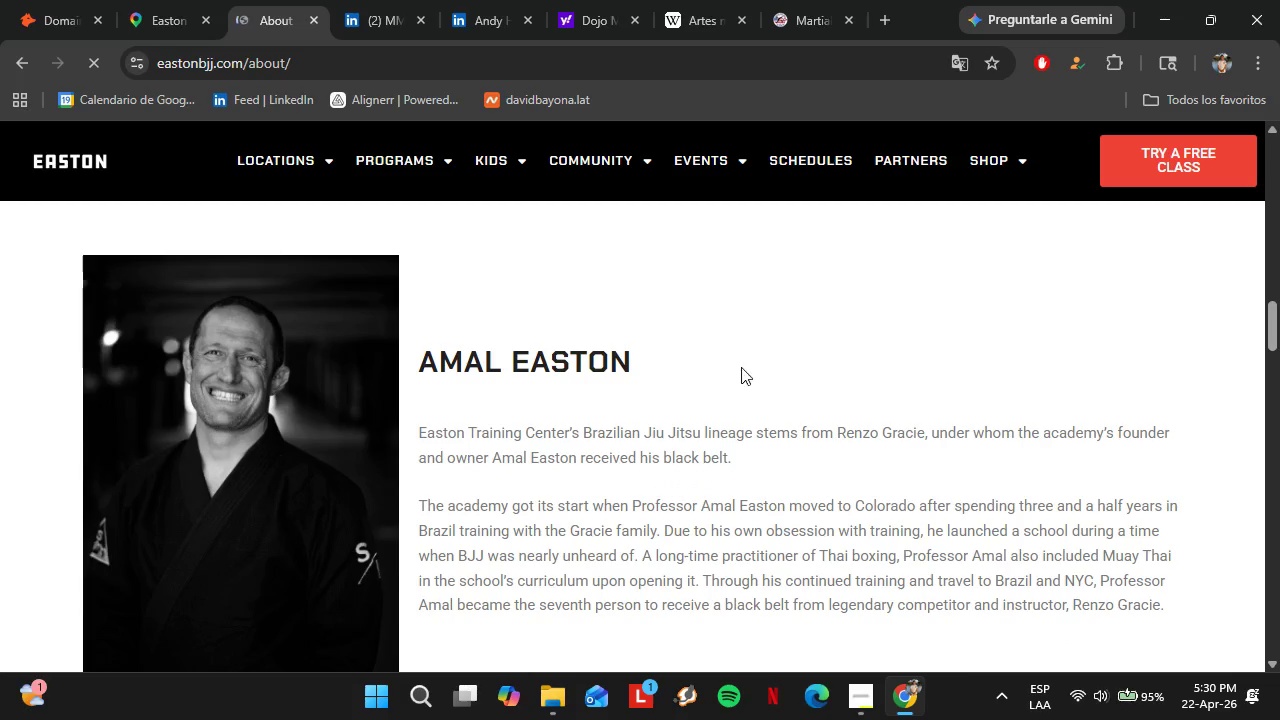 
key(Control+C)
 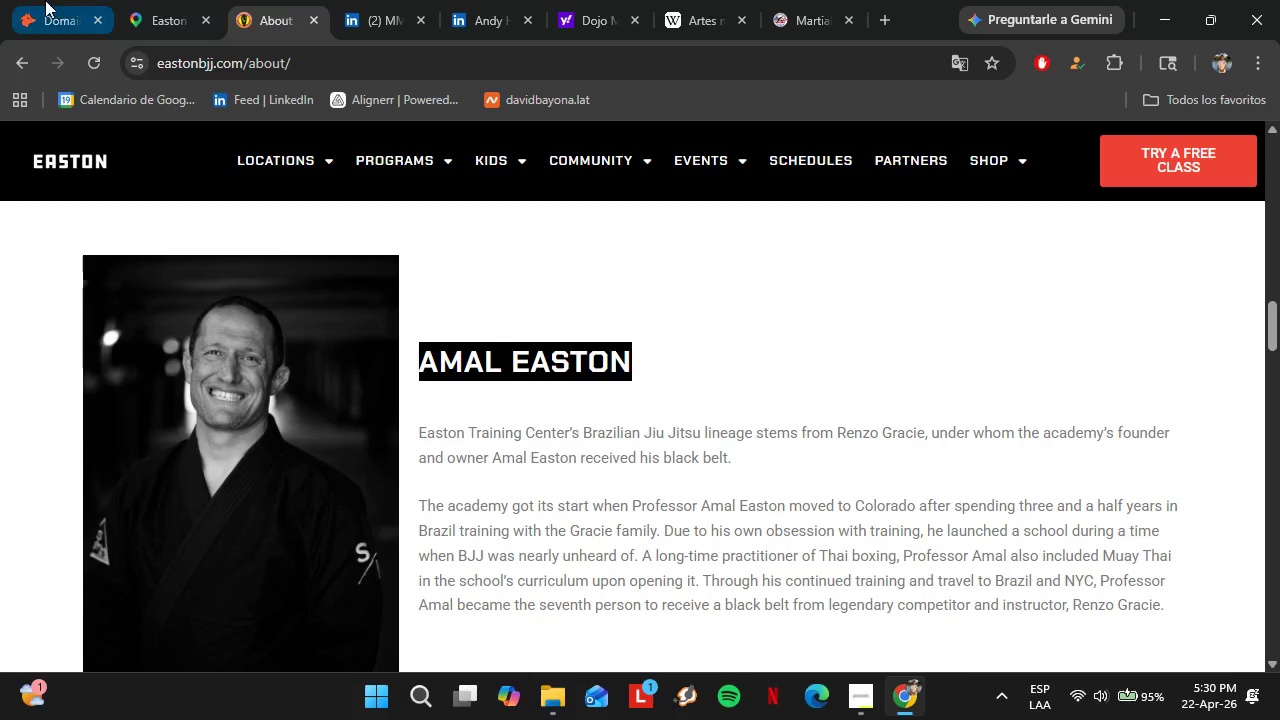 
left_click([45, 0])
 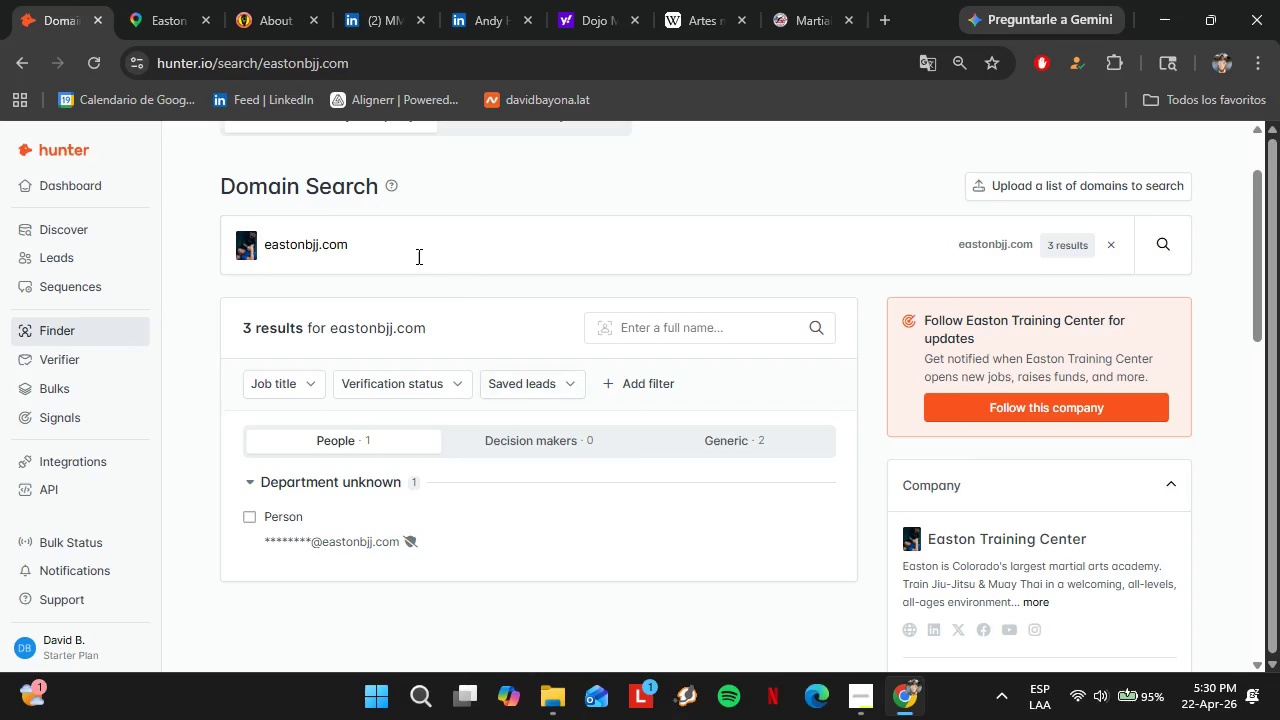 
left_click([411, 253])
 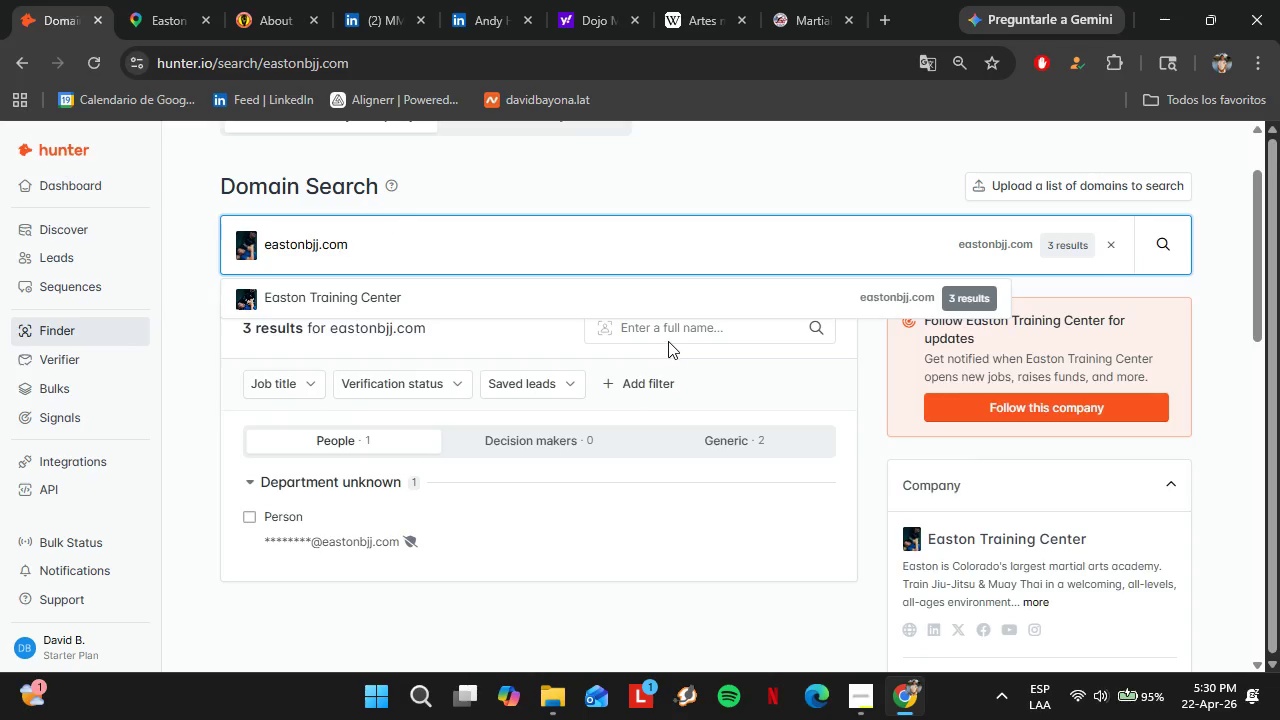 
double_click([658, 327])
 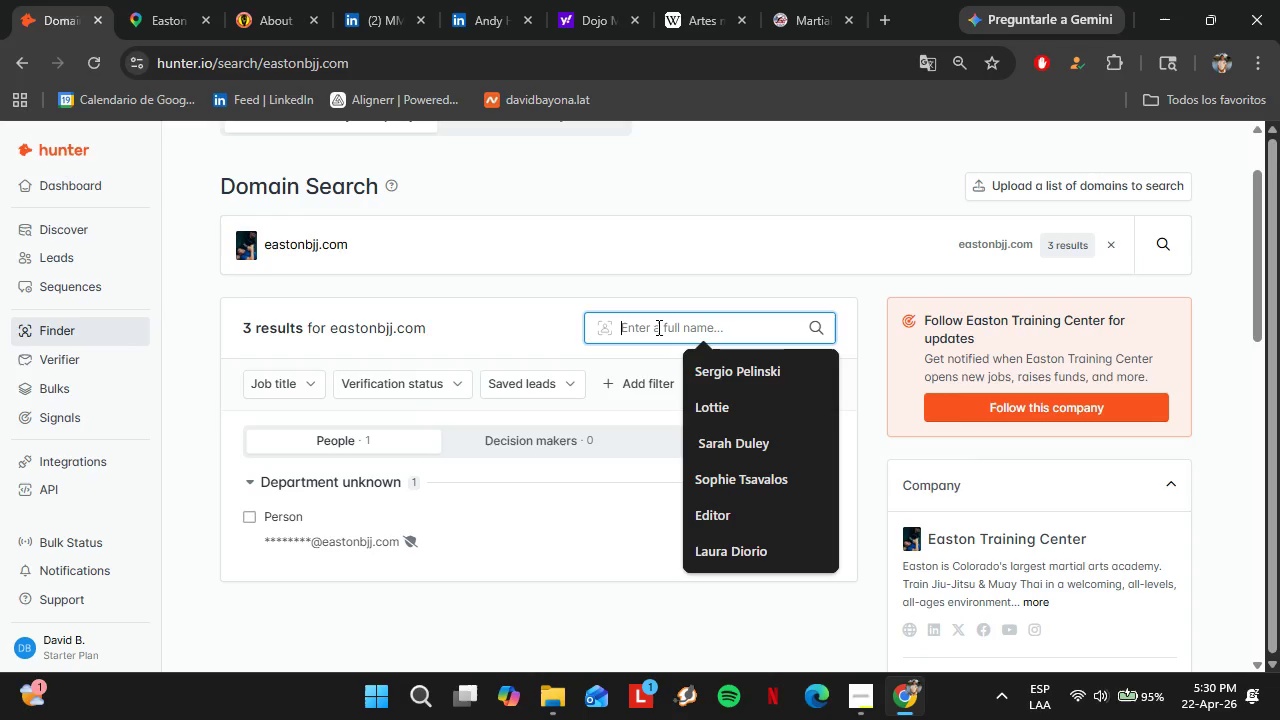 
key(Control+V)
 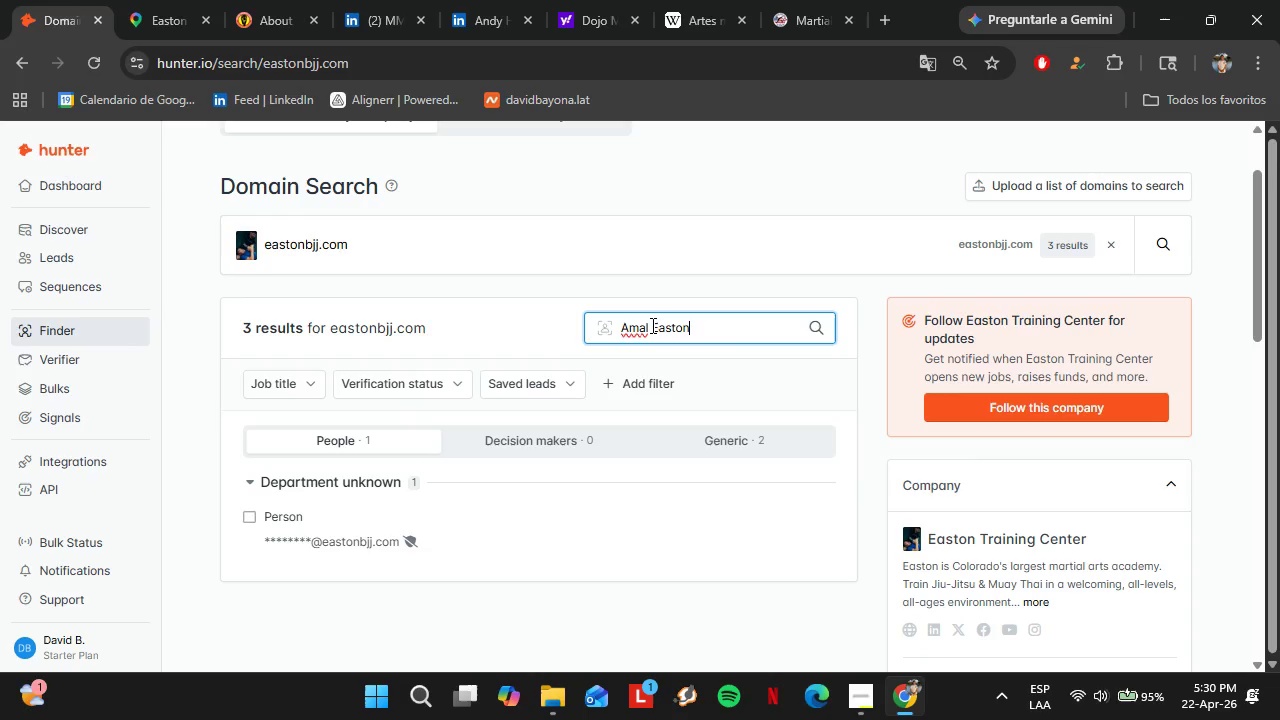 
key(Enter)
 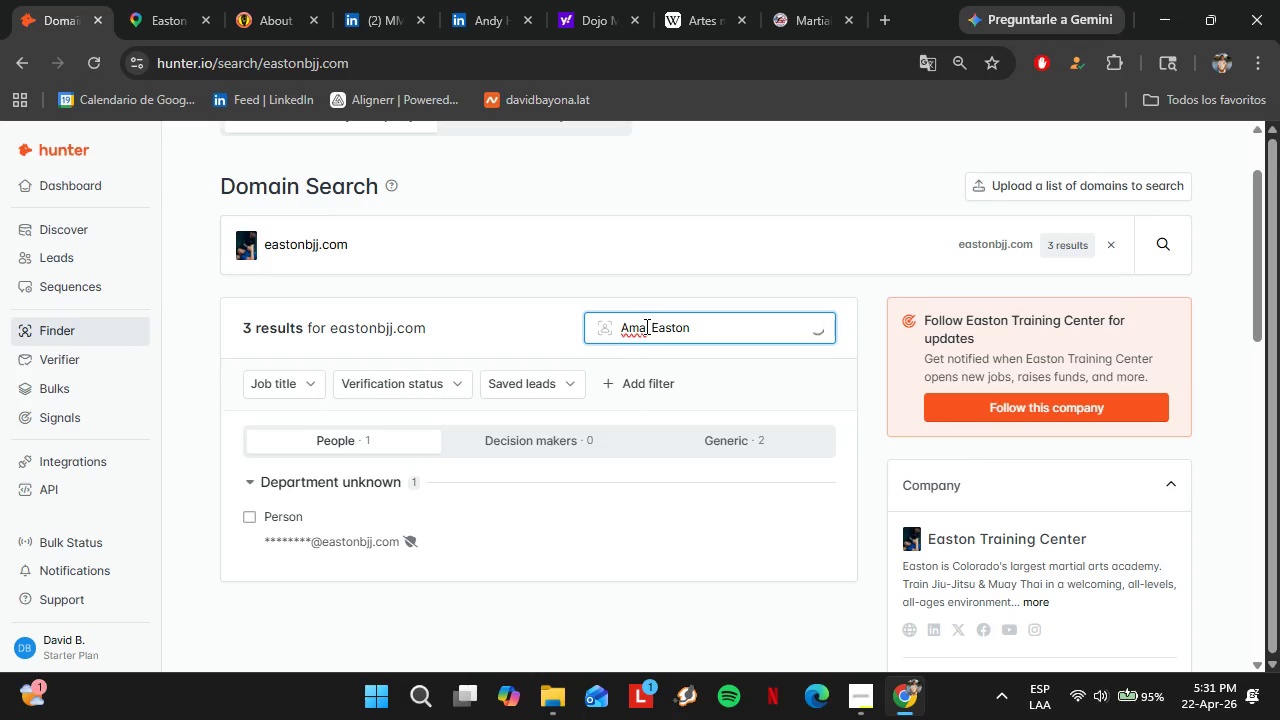 
wait(12.8)
 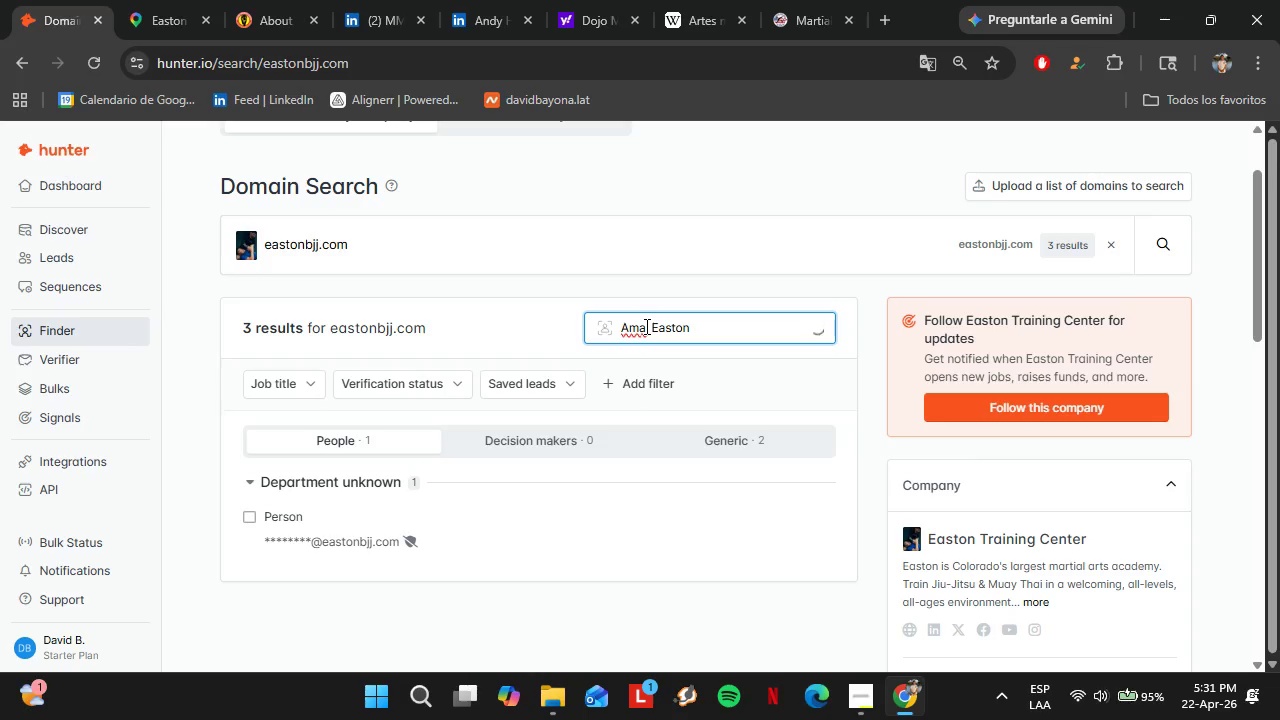 
left_click([243, 0])
 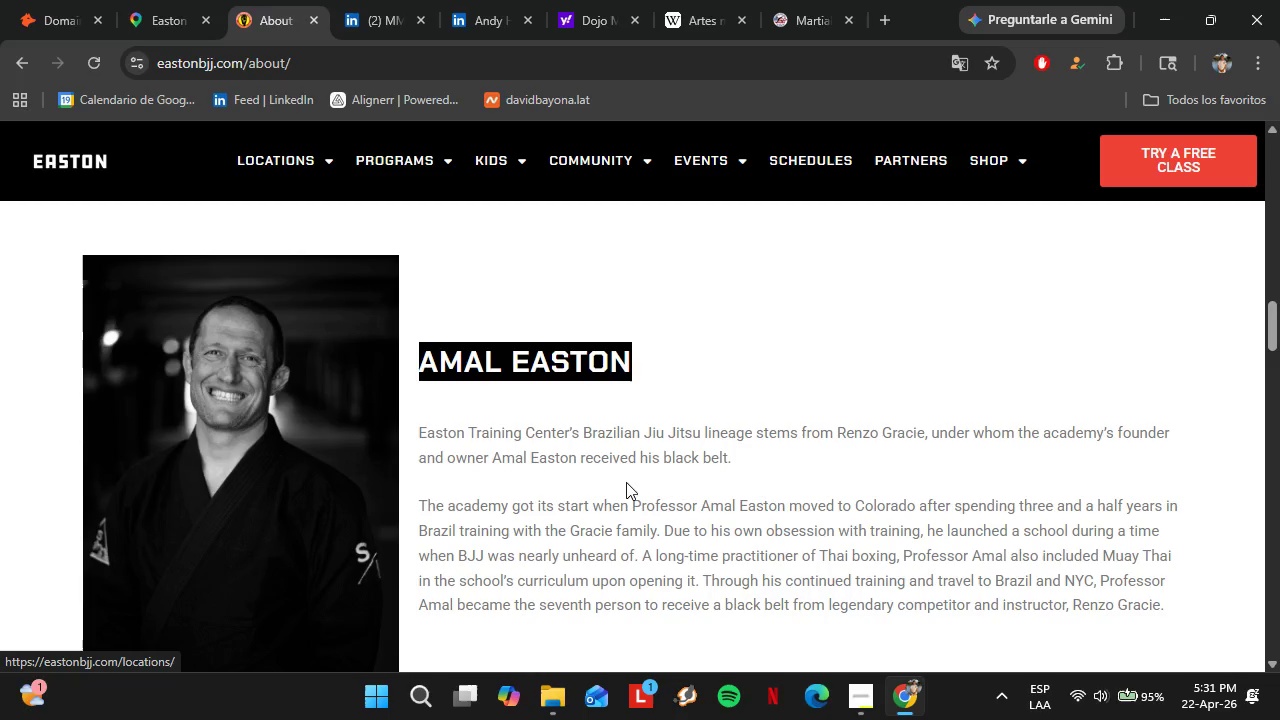 
wait(5.97)
 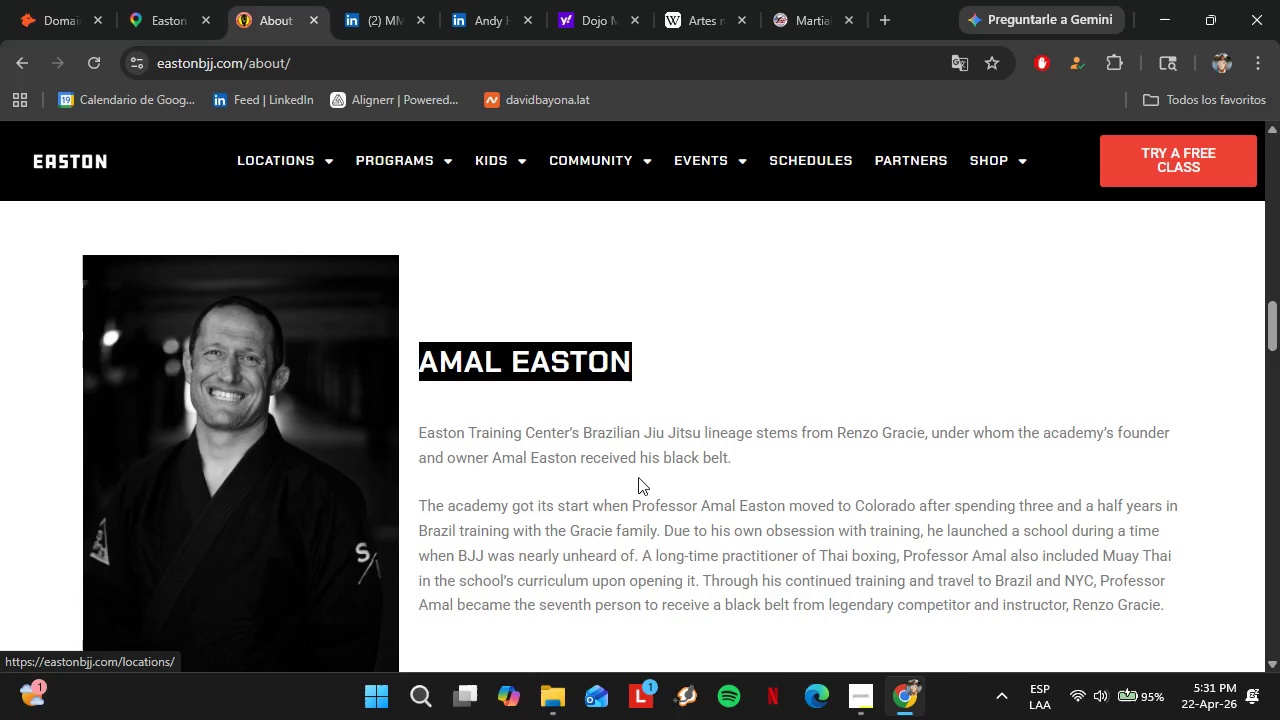 
scroll: coordinate [602, 482], scroll_direction: down, amount: 1.0
 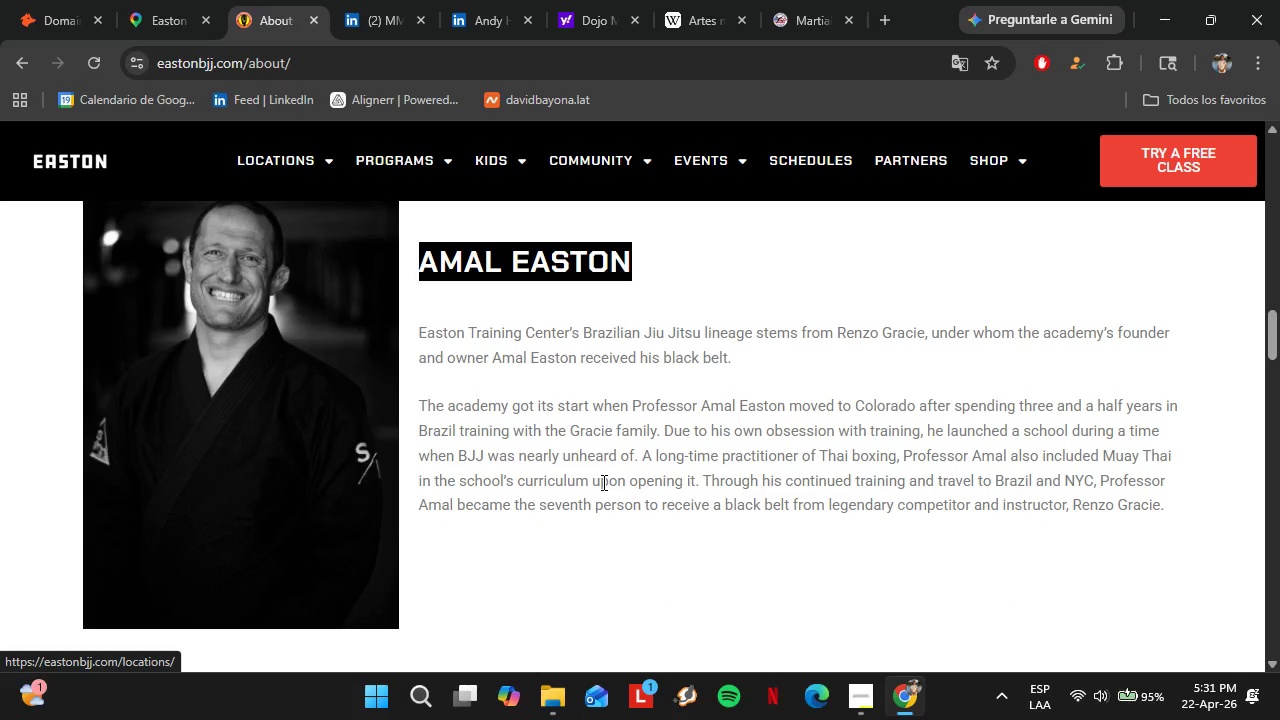 
left_click_drag(start_coordinate=[347, 321], to_coordinate=[69, 313])
 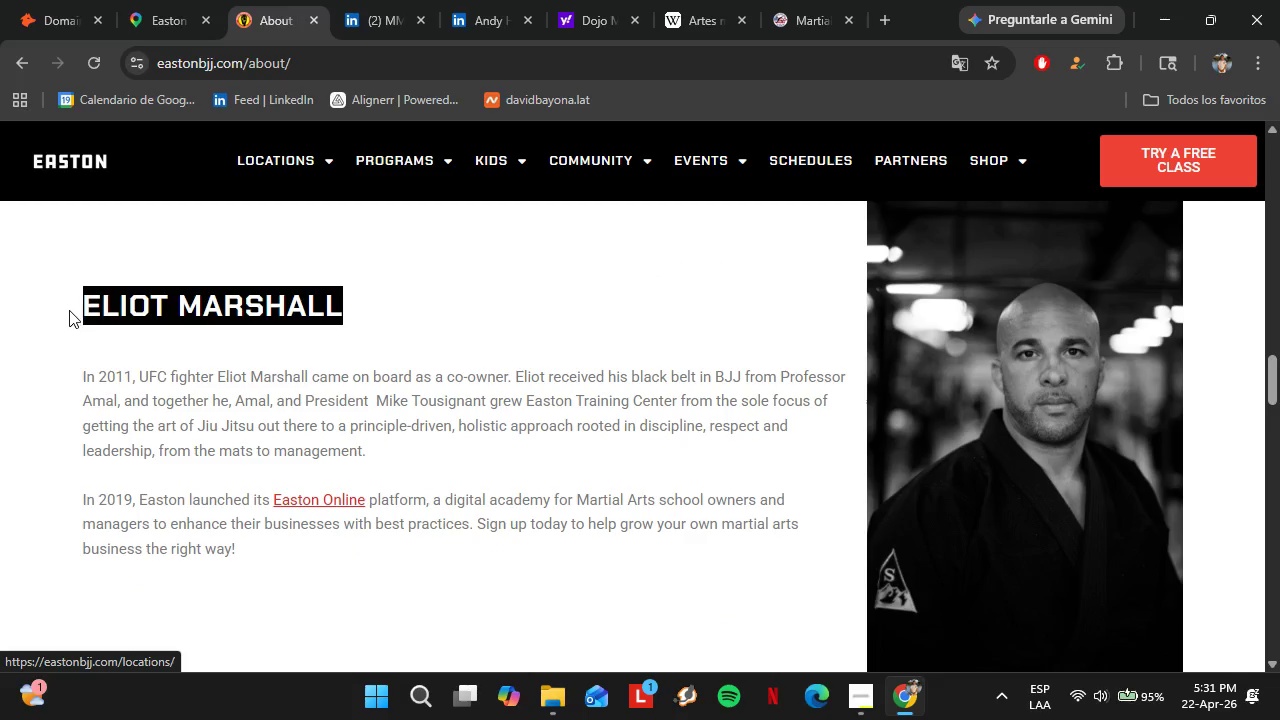 
scroll: coordinate [602, 482], scroll_direction: down, amount: 4.0
 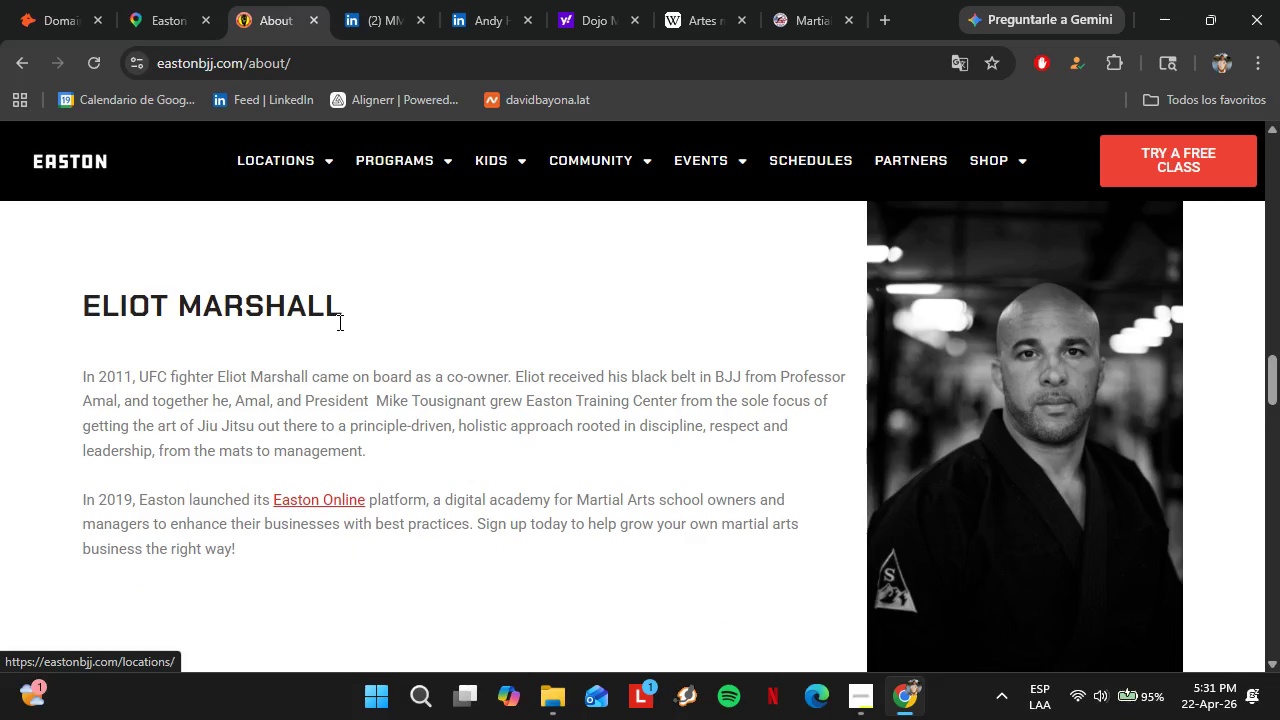 
key(Control+C)
 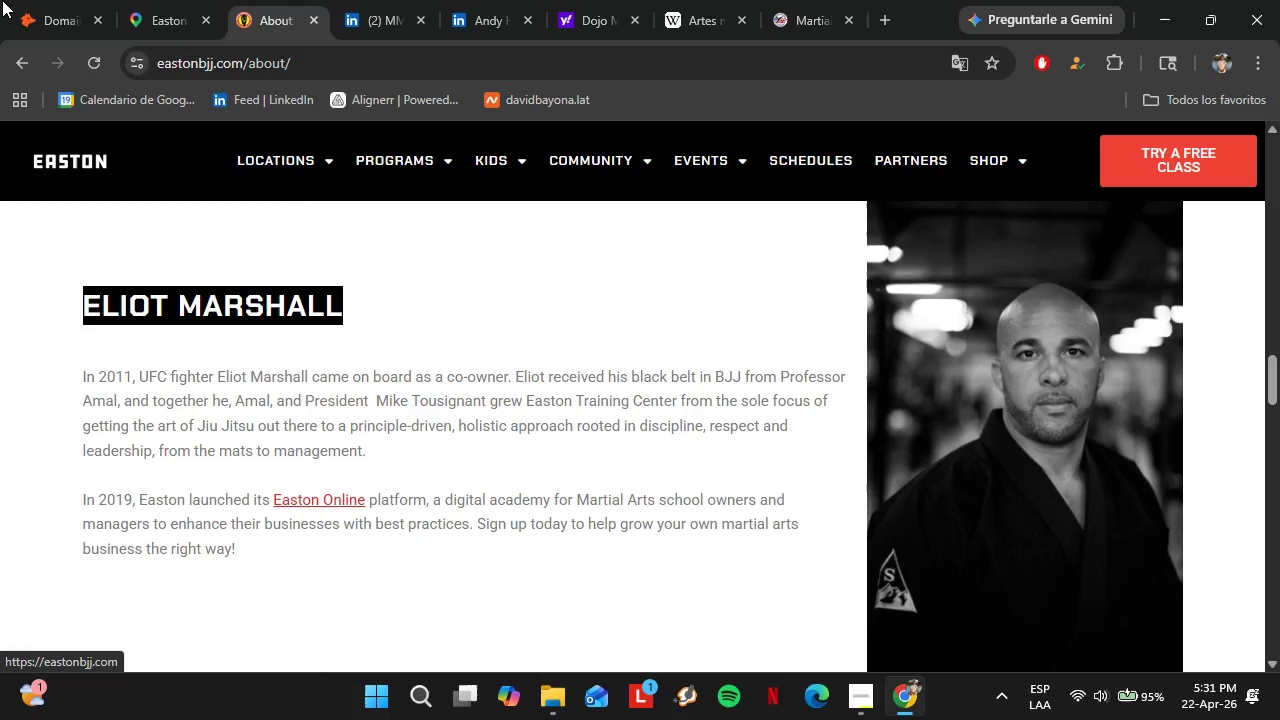 
left_click([33, 0])
 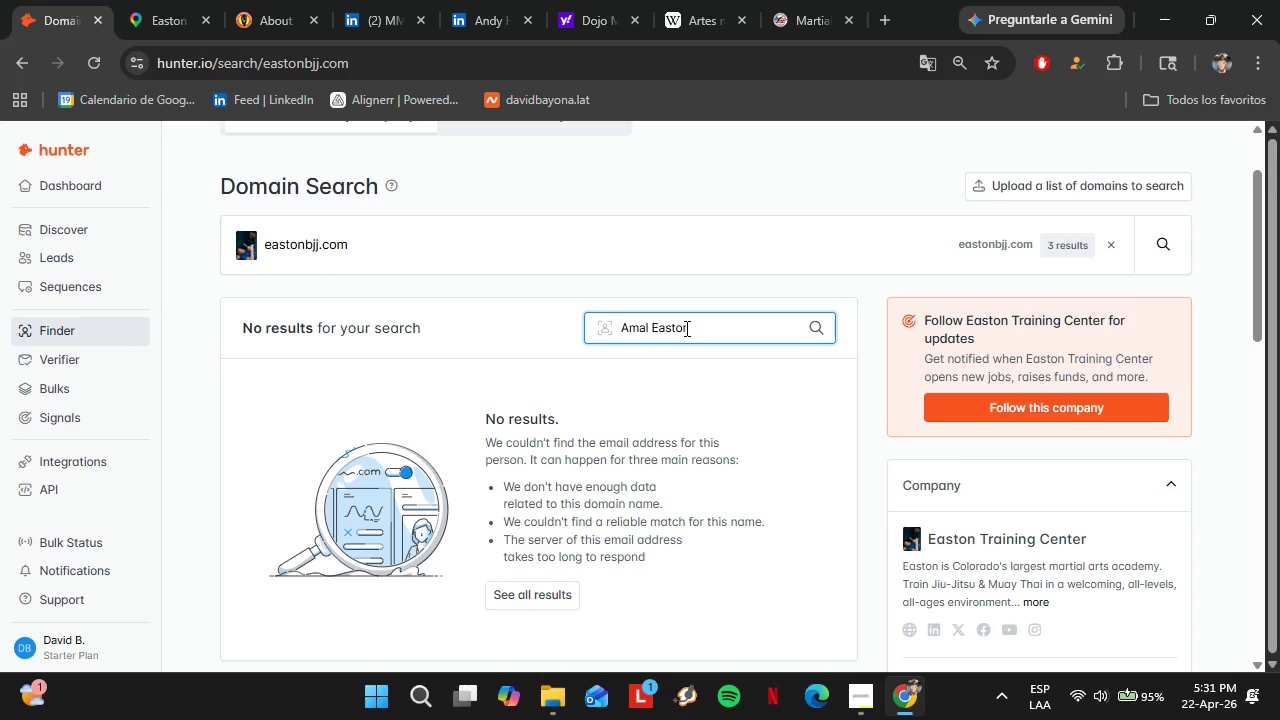 
double_click([685, 328])
 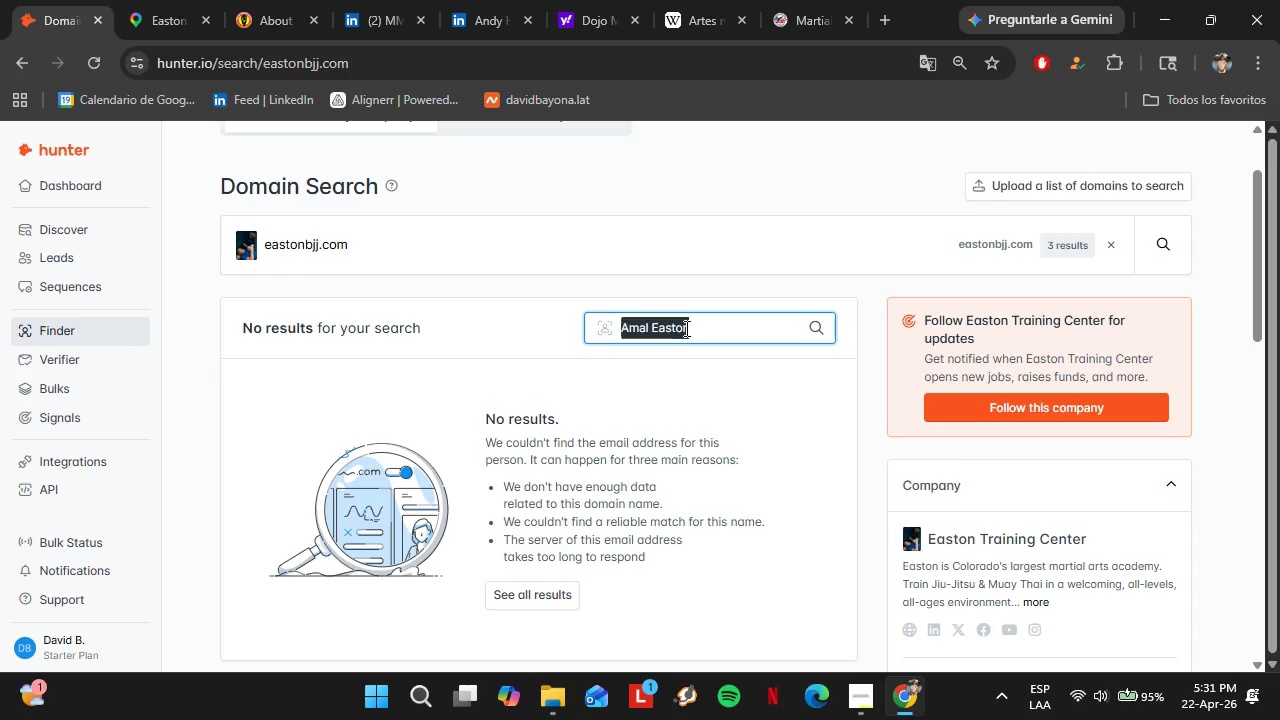 
triple_click([685, 328])
 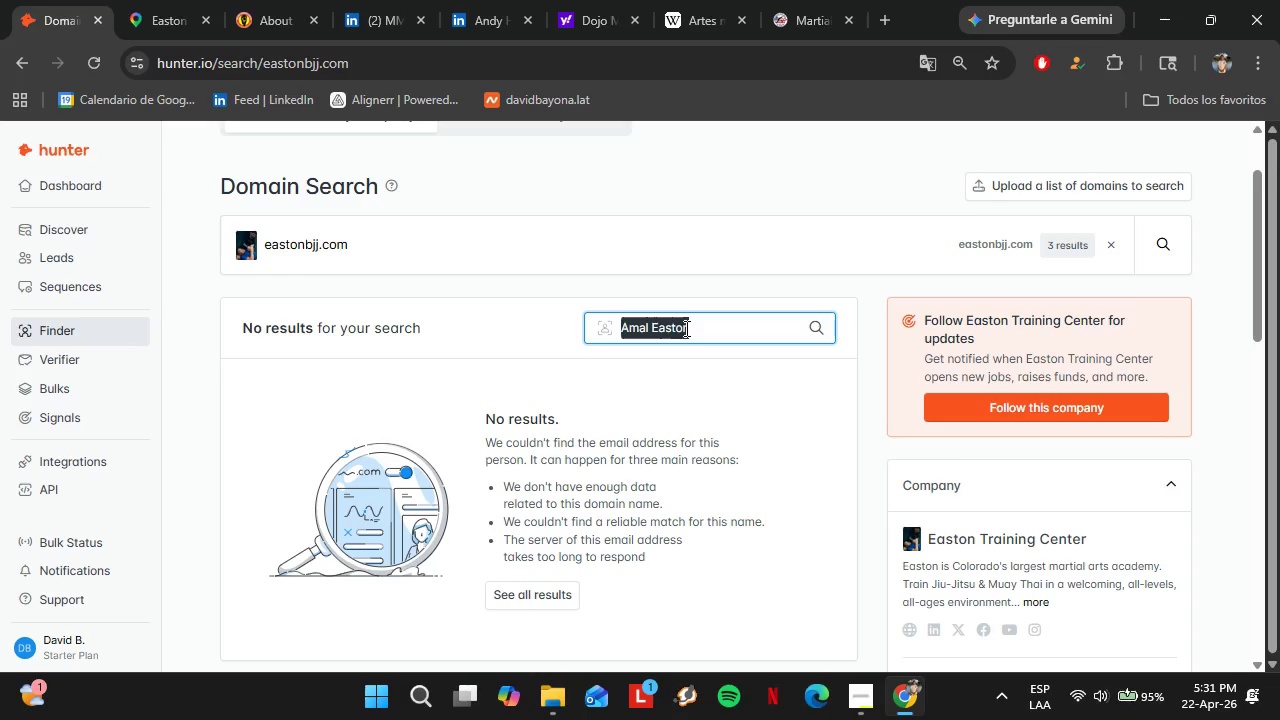 
key(Control+V)
 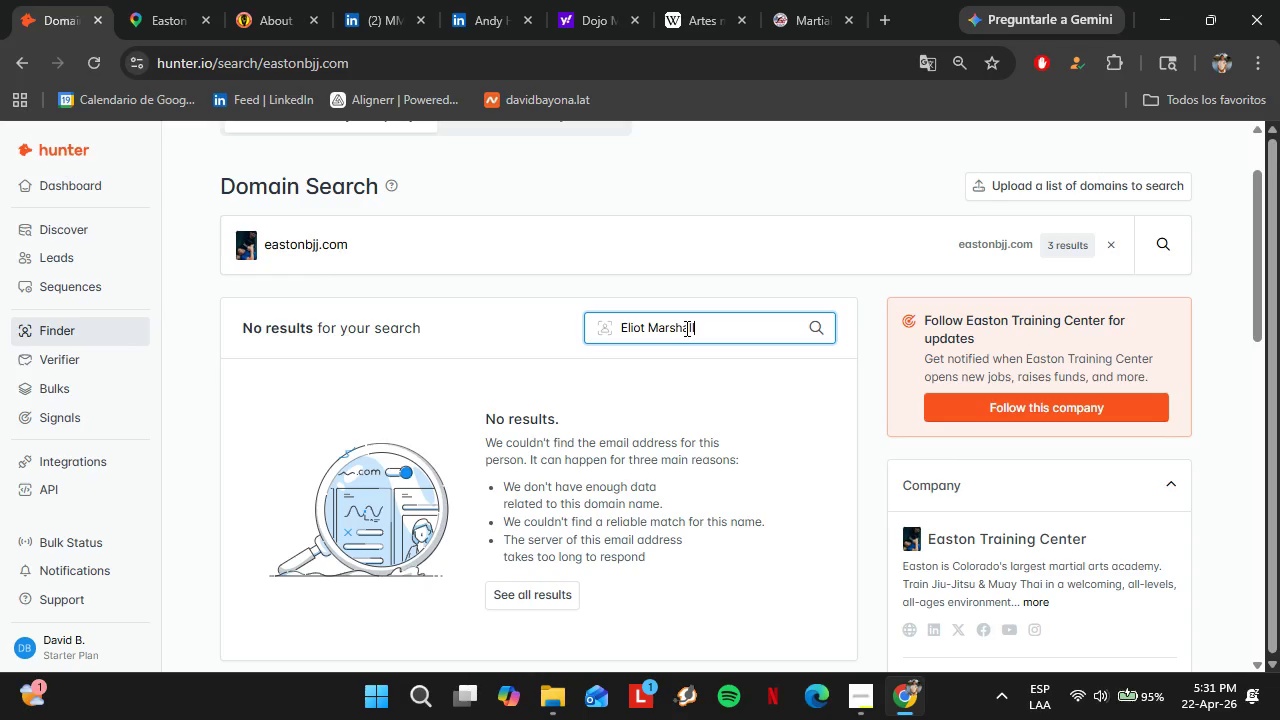 
key(Enter)
 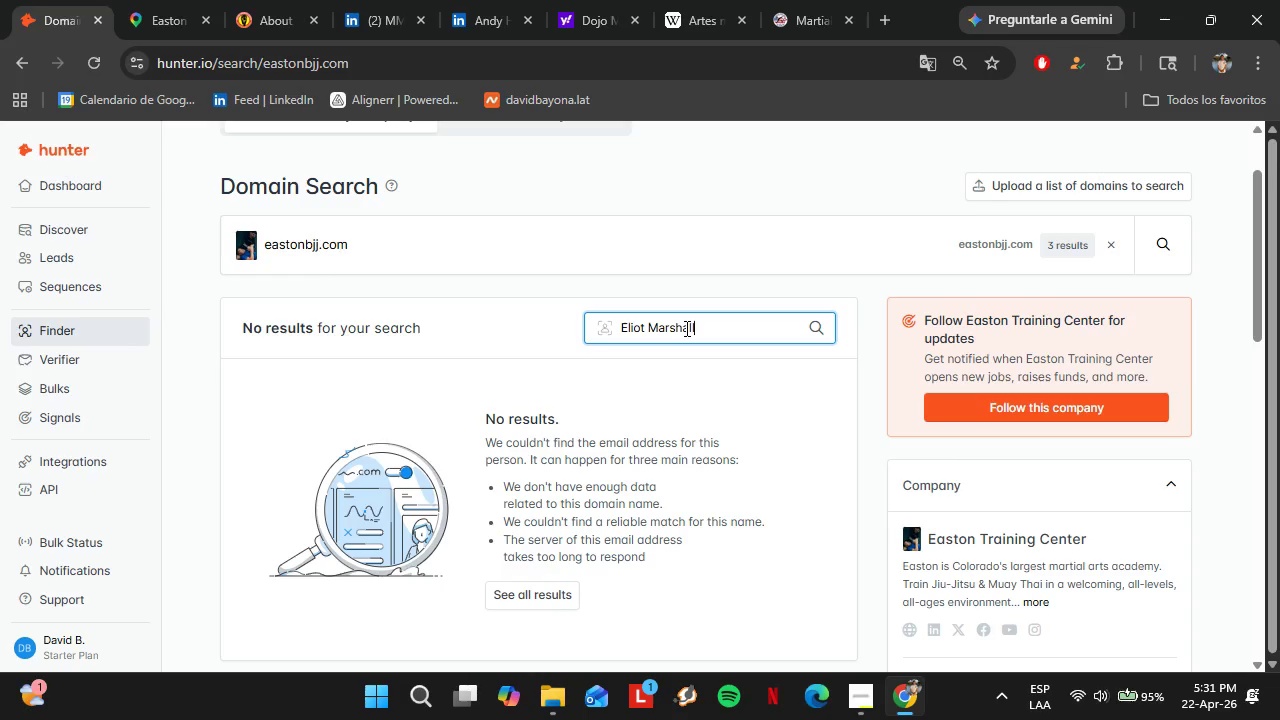 
double_click([298, 0])
 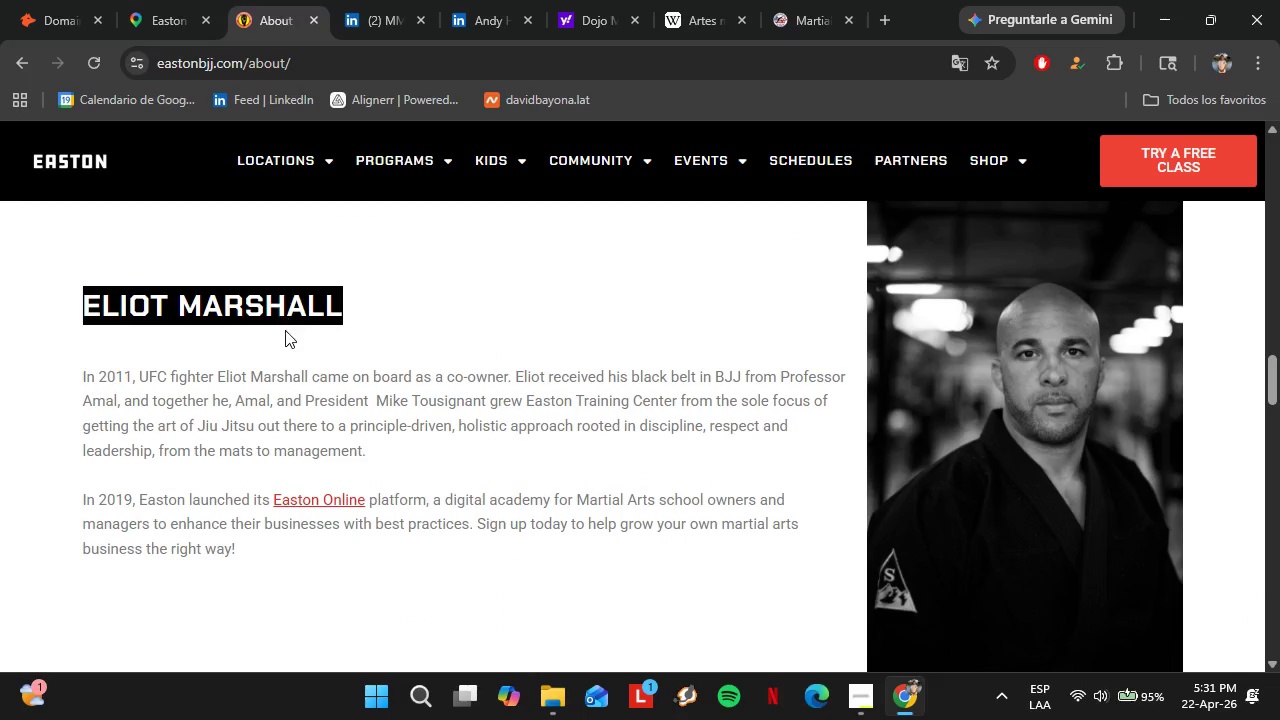 
scroll: coordinate [523, 492], scroll_direction: down, amount: 9.0
 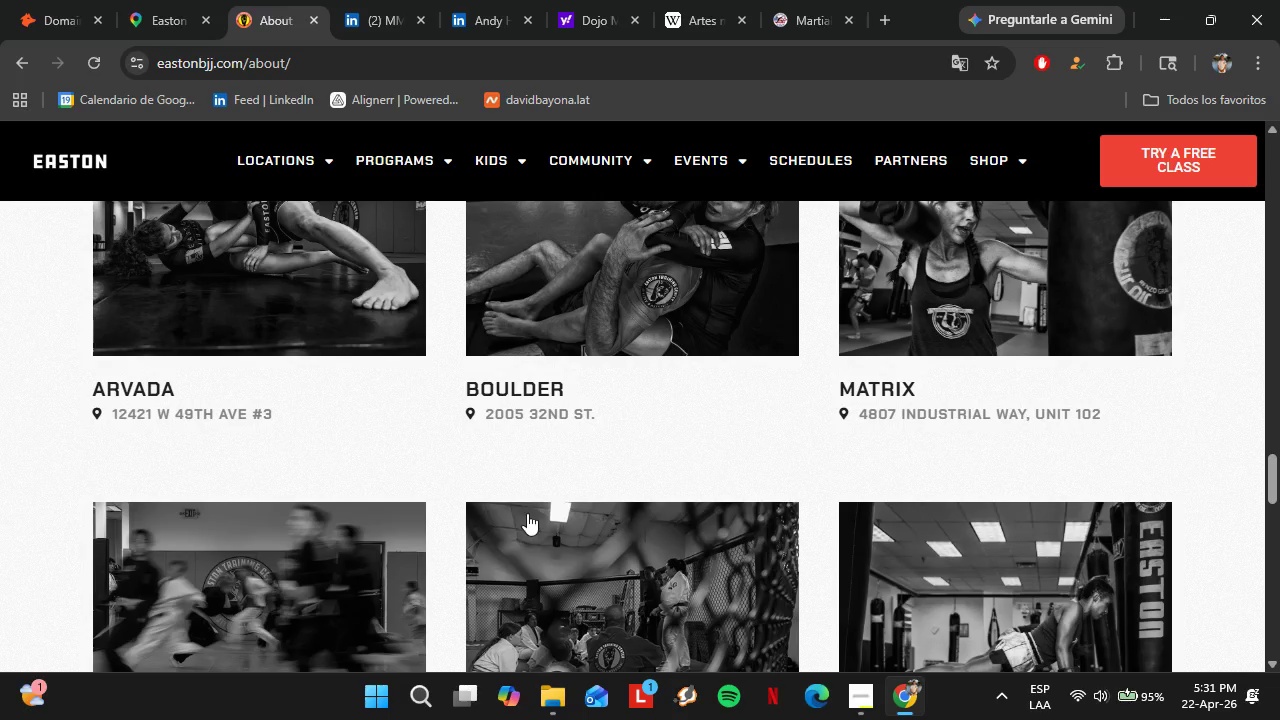 
mouse_move([466, 514])
 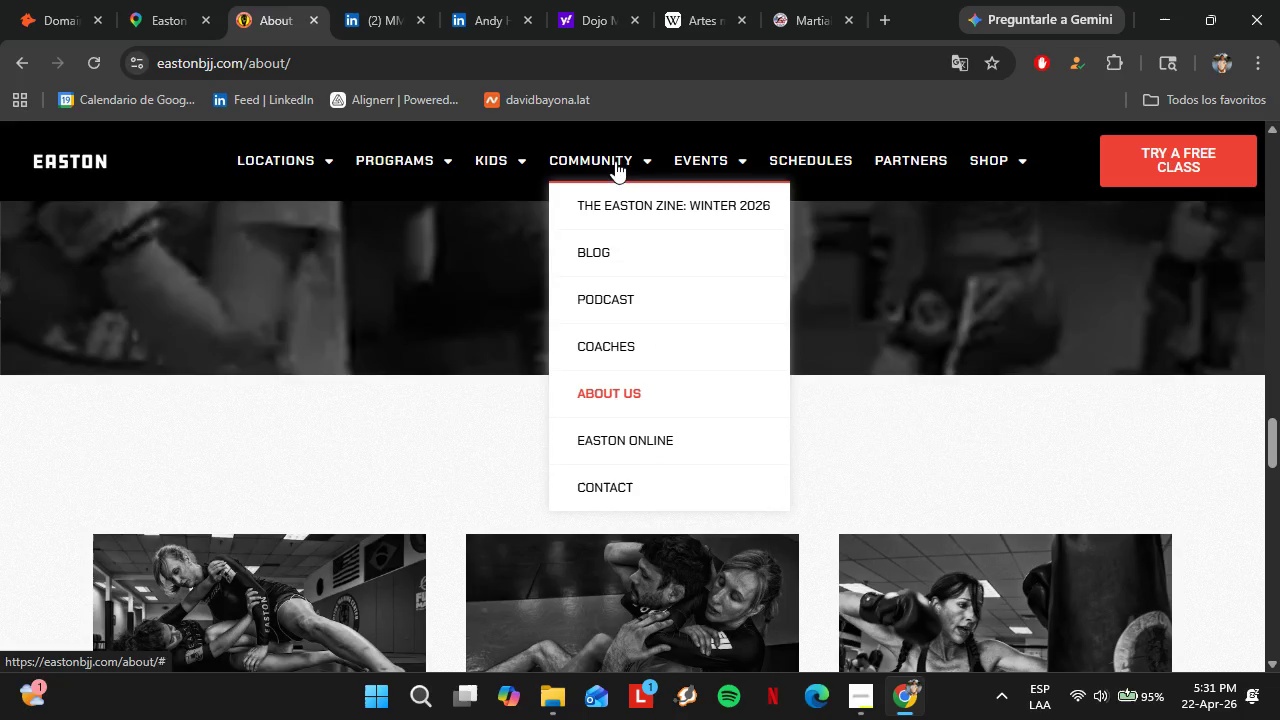 
scroll: coordinate [452, 562], scroll_direction: up, amount: 4.0
 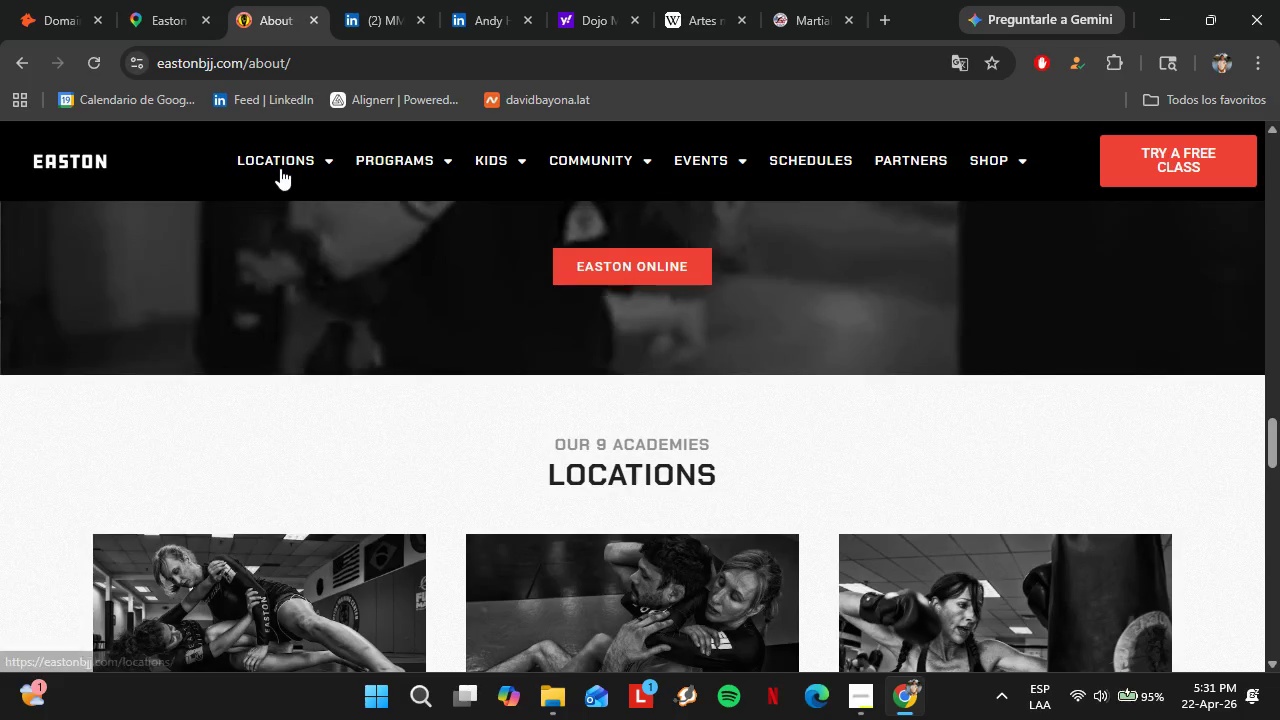 
left_click([596, 342])
 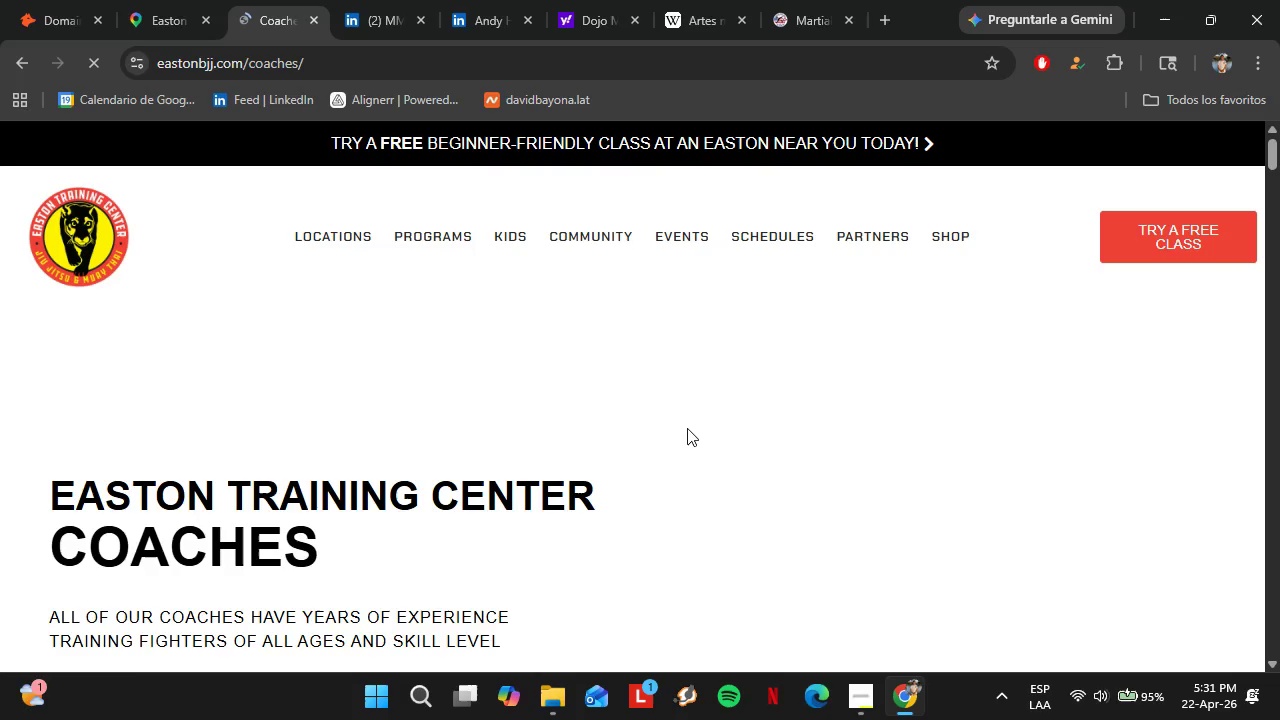 
wait(6.97)
 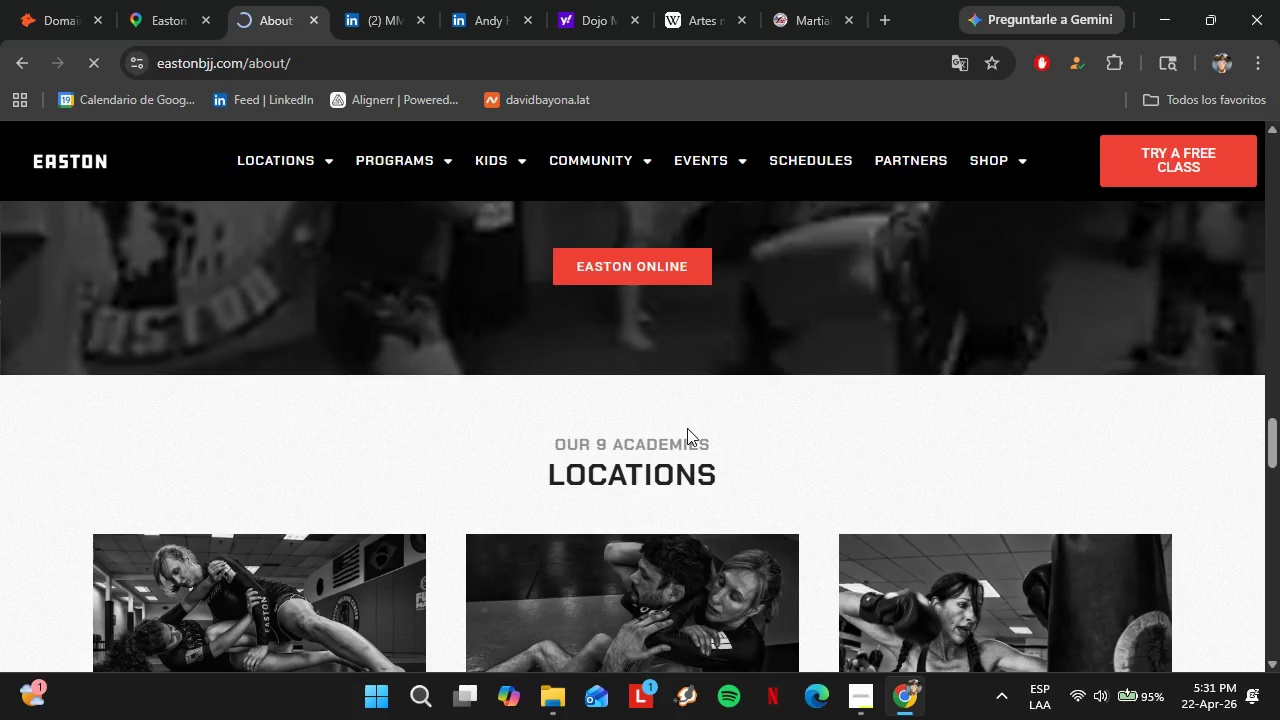 
scroll: coordinate [614, 495], scroll_direction: down, amount: 11.0
 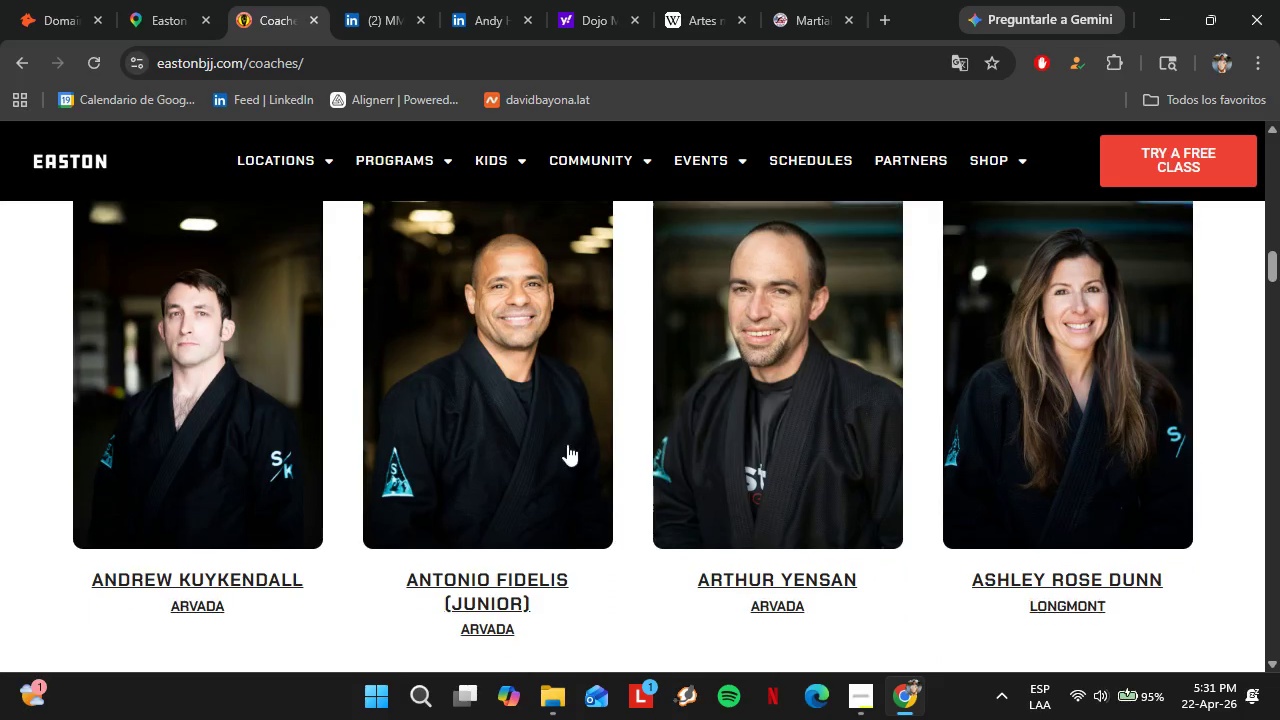 
left_click([44, 0])
 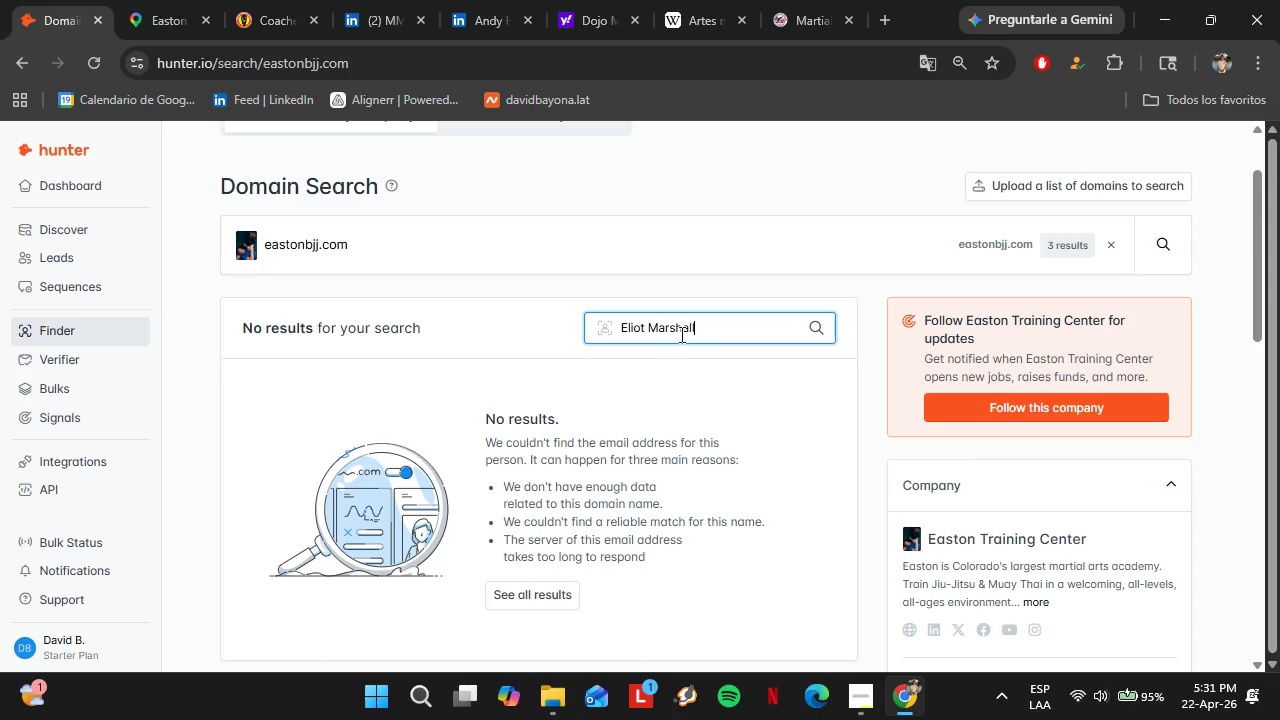 
left_click_drag(start_coordinate=[700, 332], to_coordinate=[514, 318])
 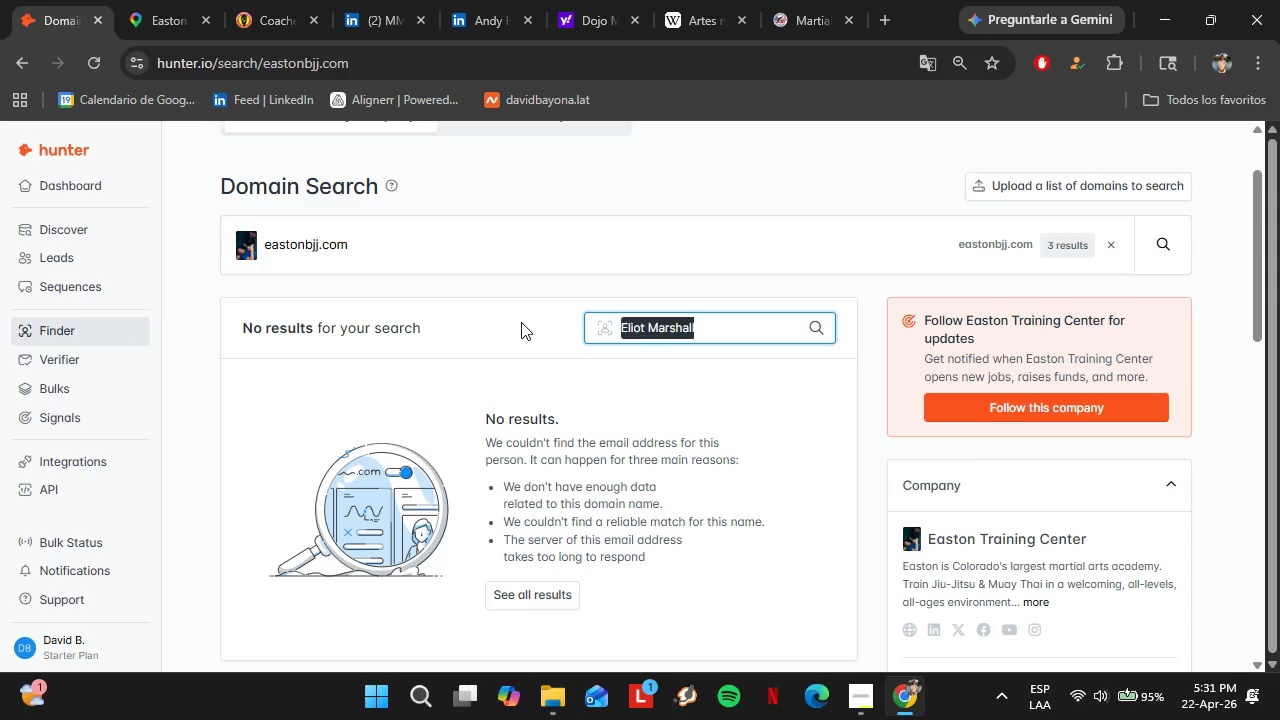 
key(Backspace)
 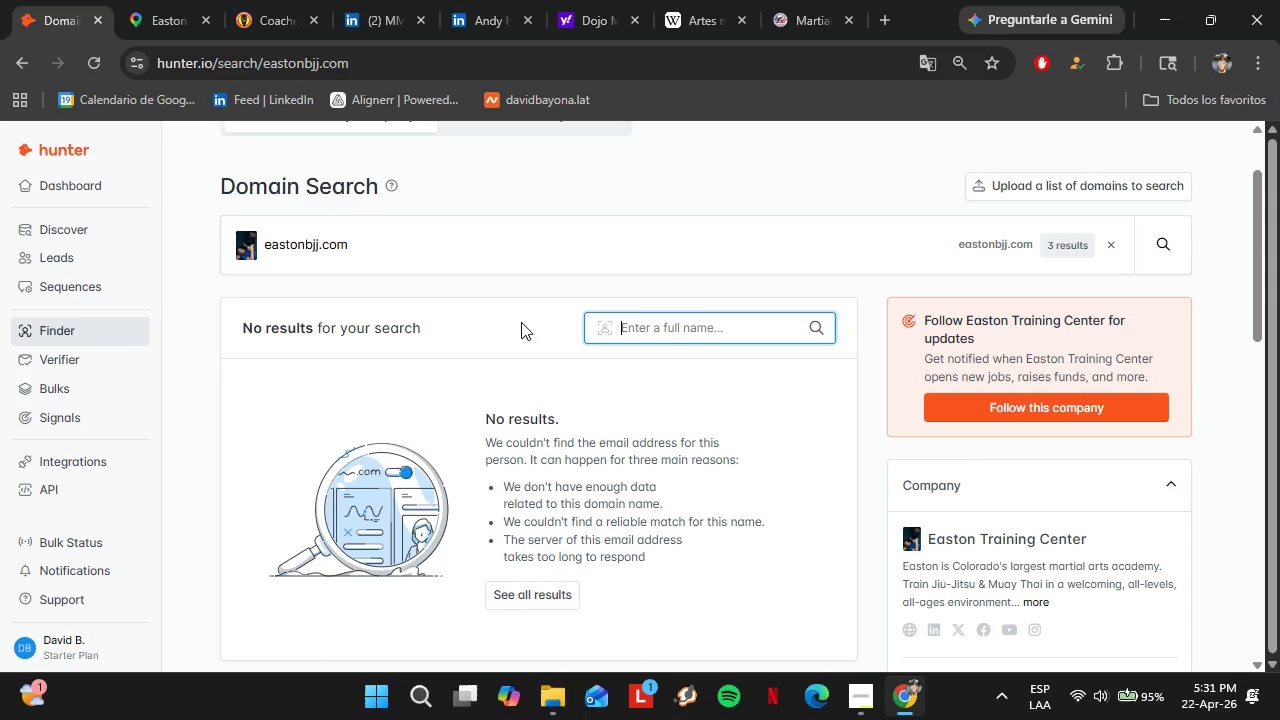 
key(Enter)
 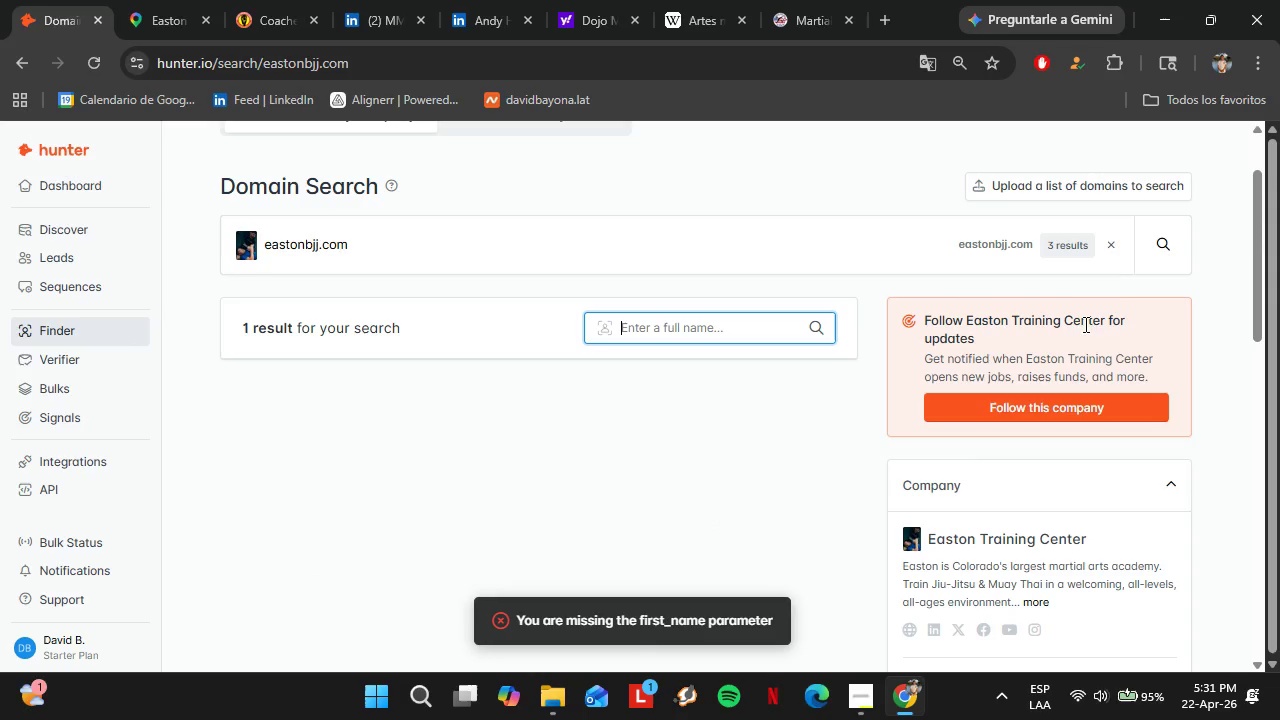 
left_click([1153, 250])
 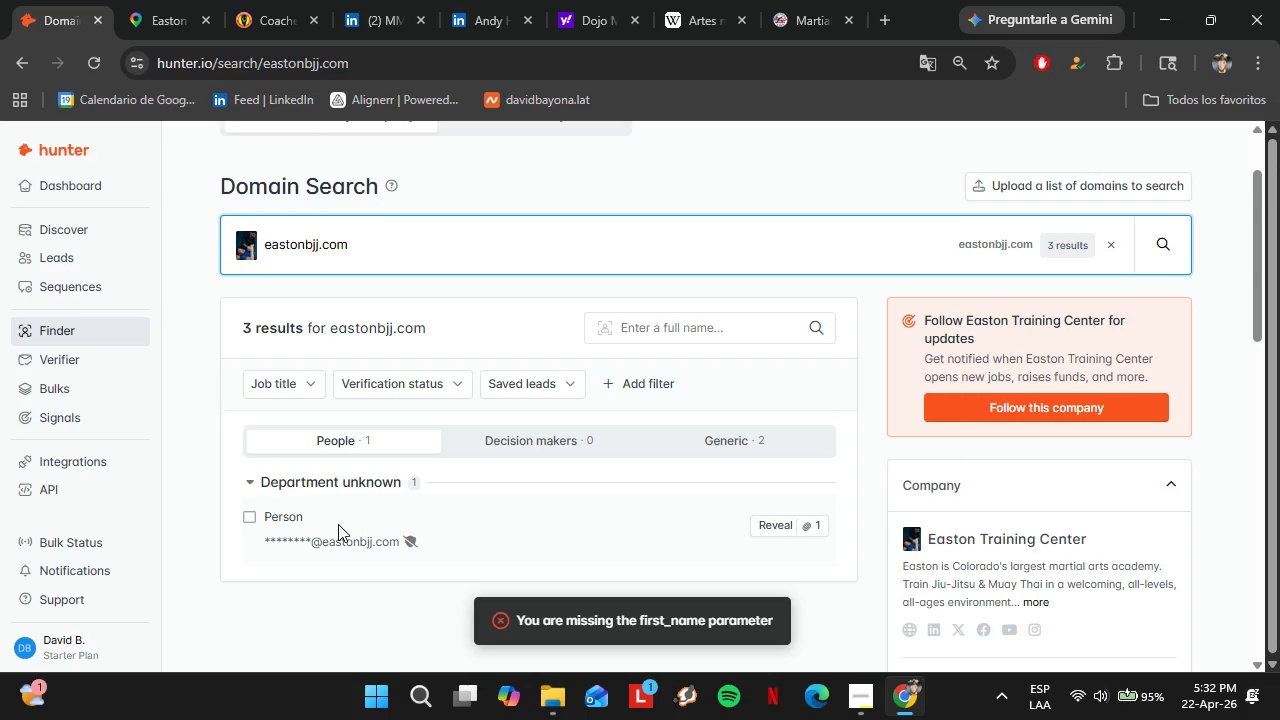 
left_click([771, 527])
 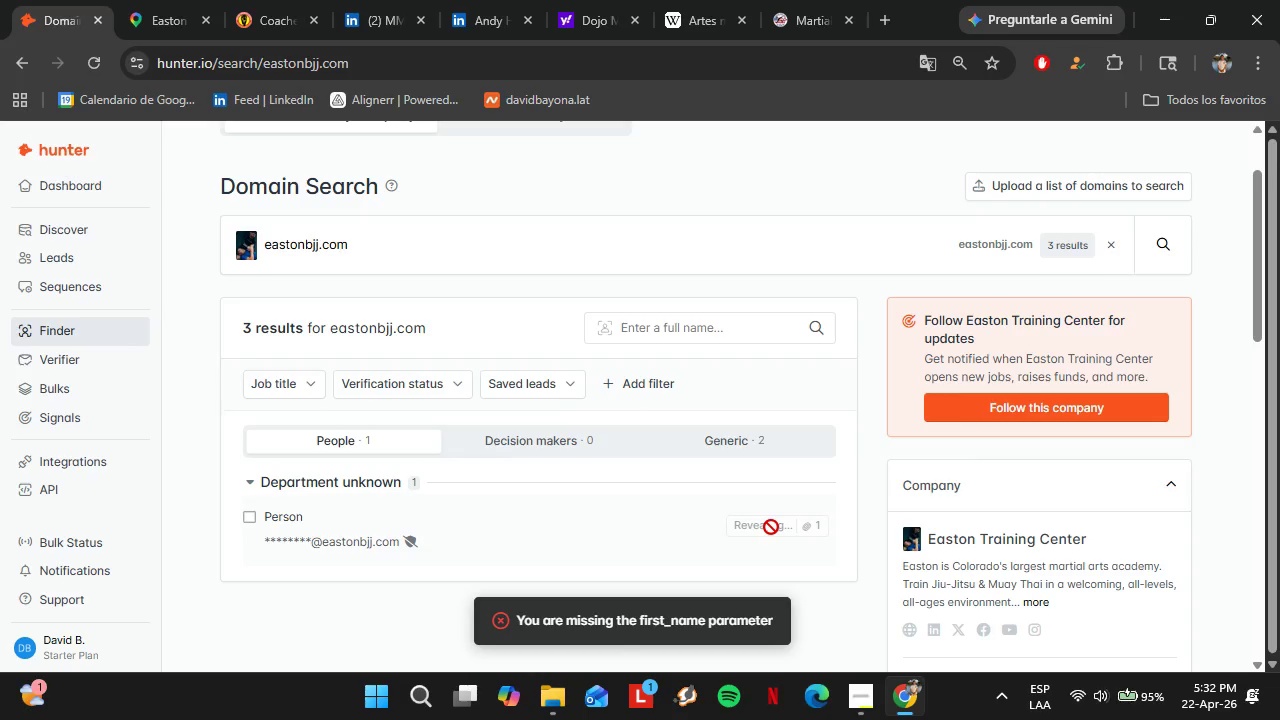 
mouse_move([760, 520])
 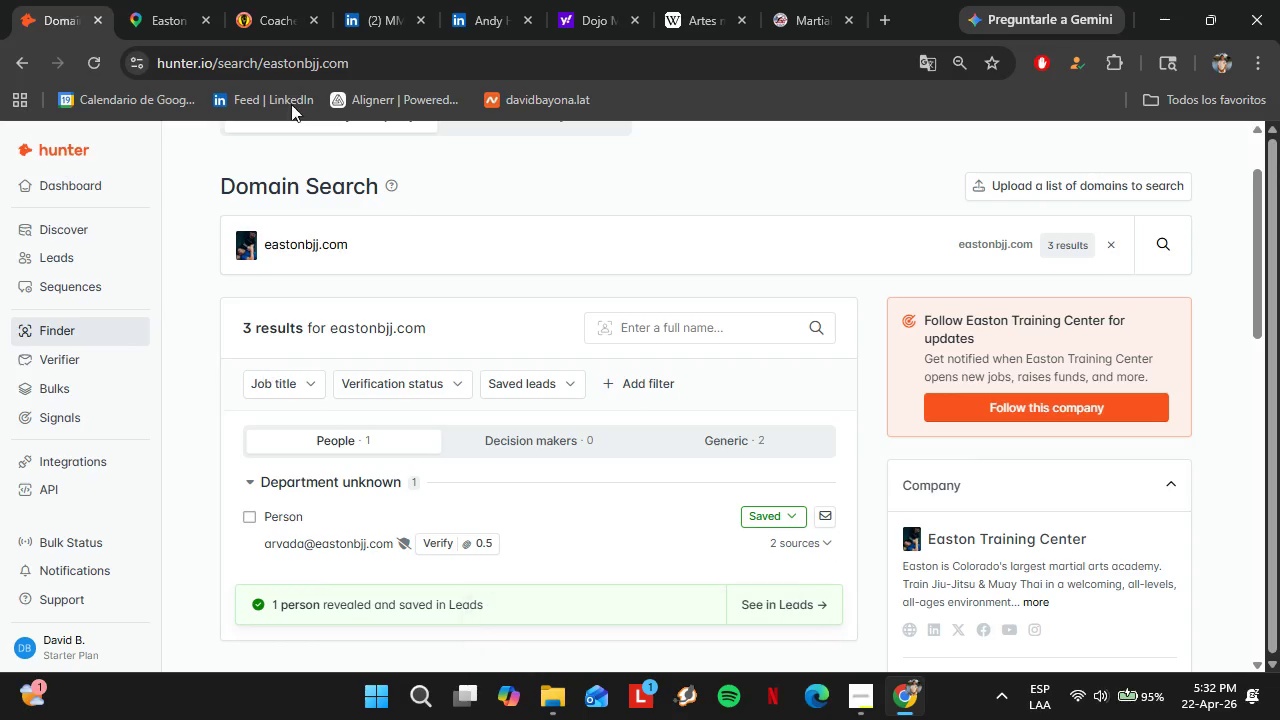 
left_click([270, 16])
 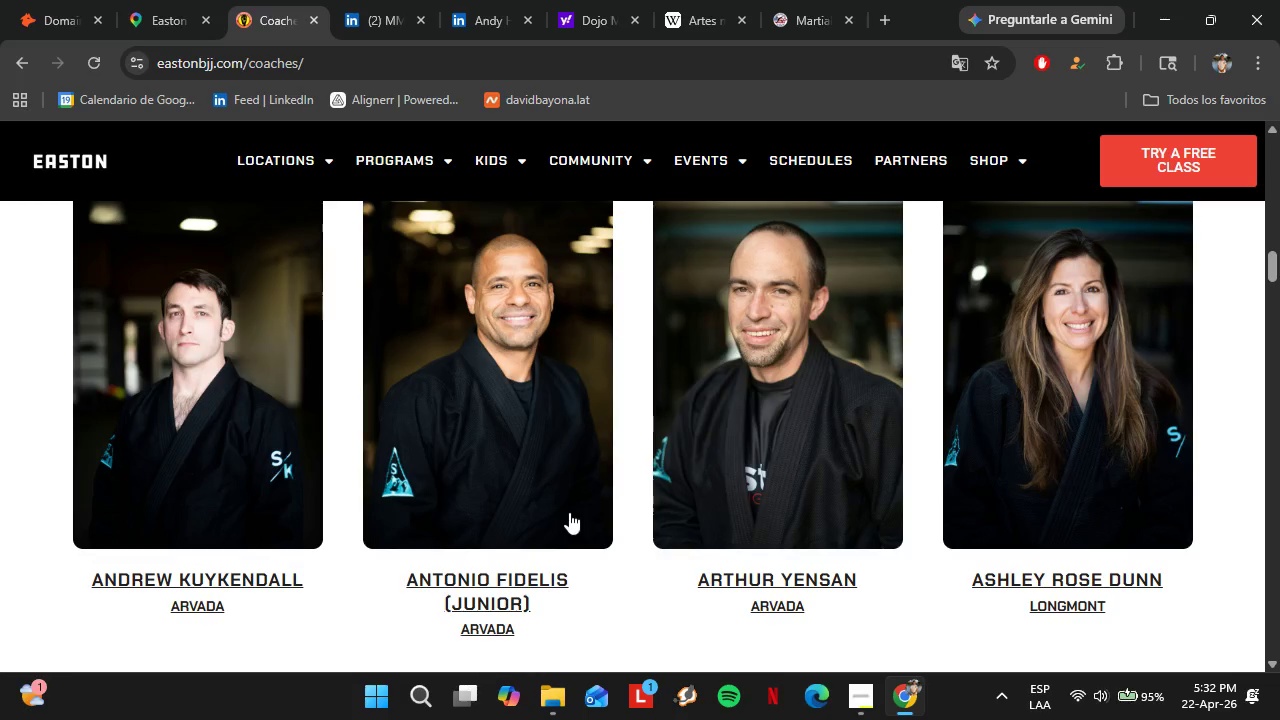 
scroll: coordinate [678, 526], scroll_direction: up, amount: 9.0
 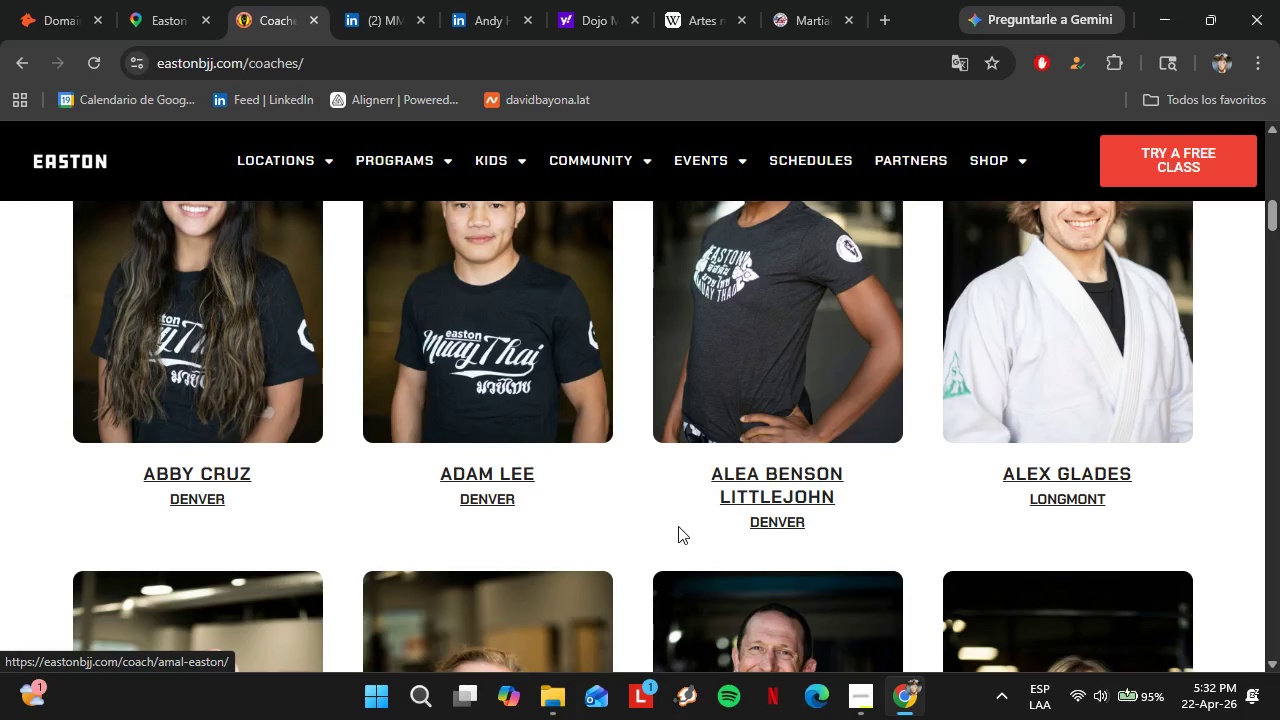 
scroll: coordinate [643, 539], scroll_direction: down, amount: 29.0
 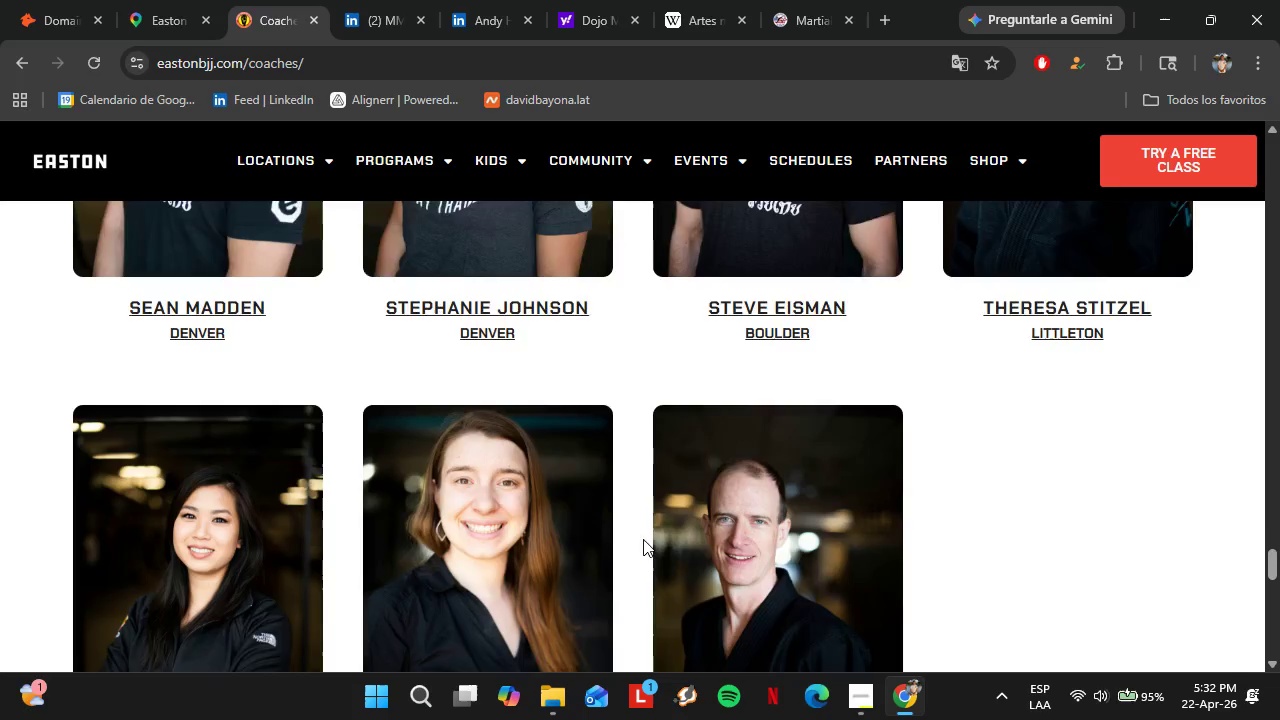 
scroll: coordinate [649, 534], scroll_direction: up, amount: 61.0
 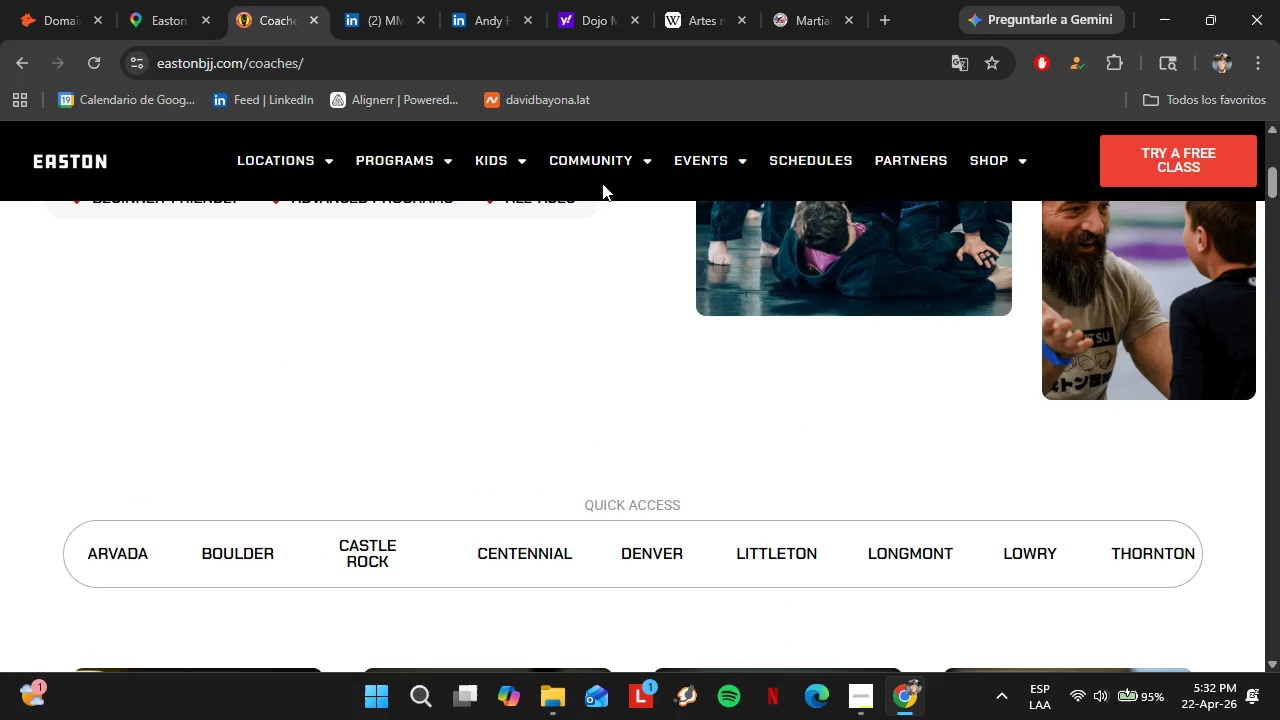 
left_click([613, 403])
 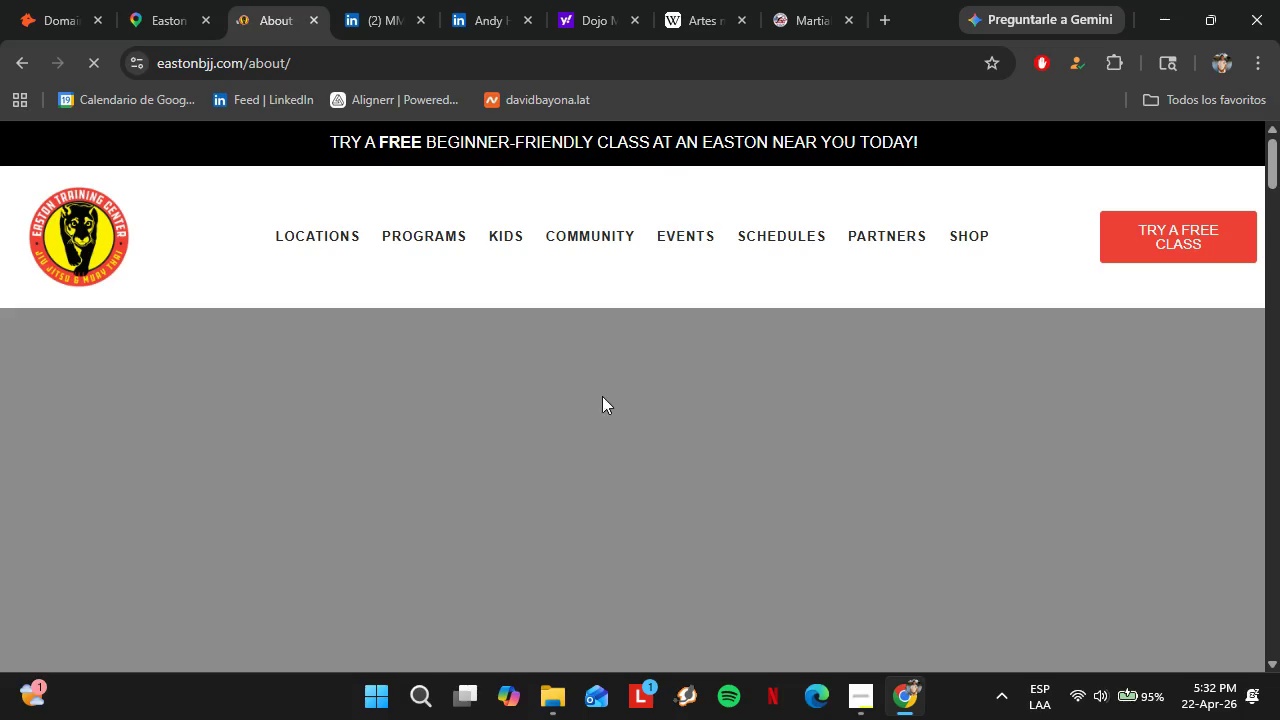 
scroll: coordinate [569, 403], scroll_direction: down, amount: 14.0
 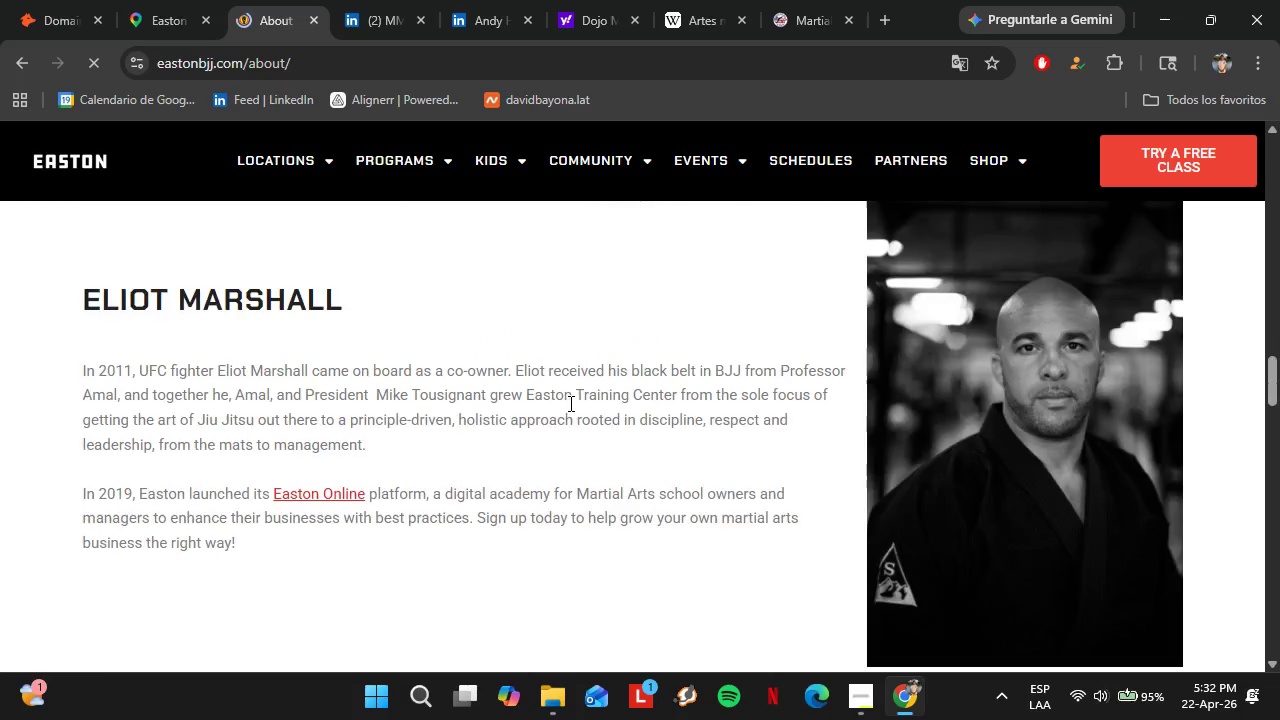 
scroll: coordinate [569, 404], scroll_direction: up, amount: 2.0
 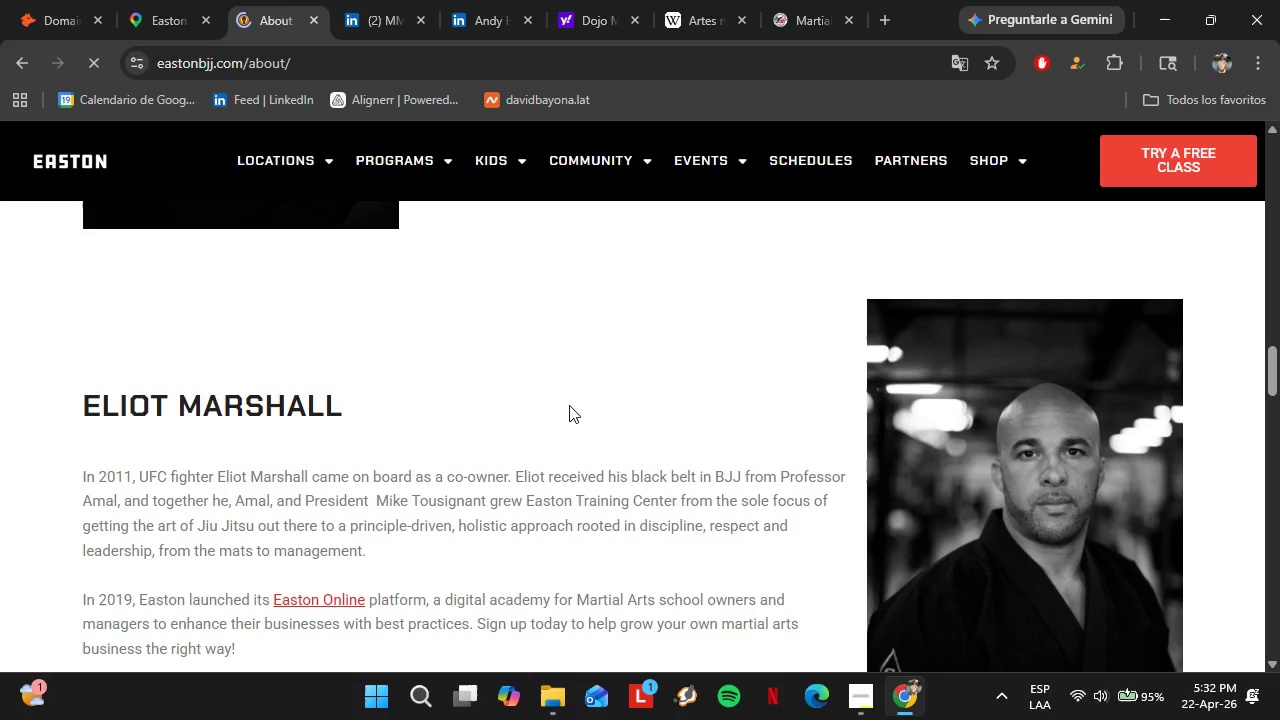 
scroll: coordinate [572, 407], scroll_direction: down, amount: 10.0
 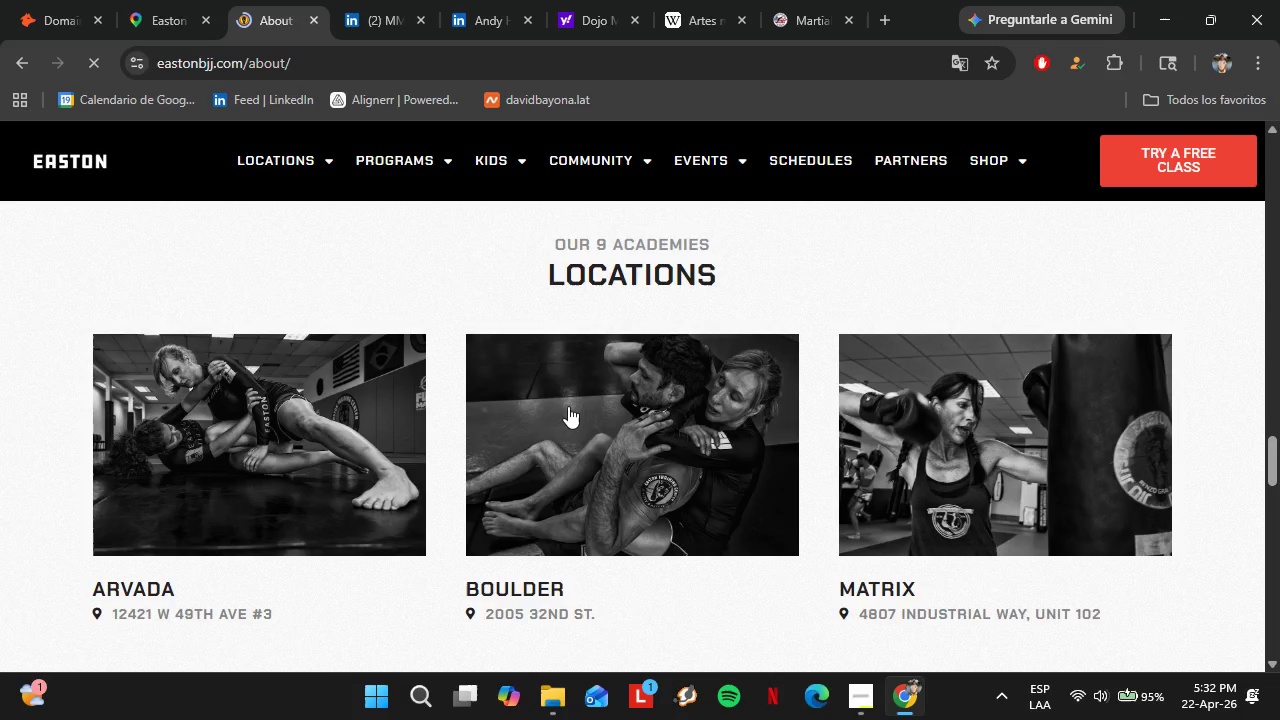 
left_click([88, 0])
 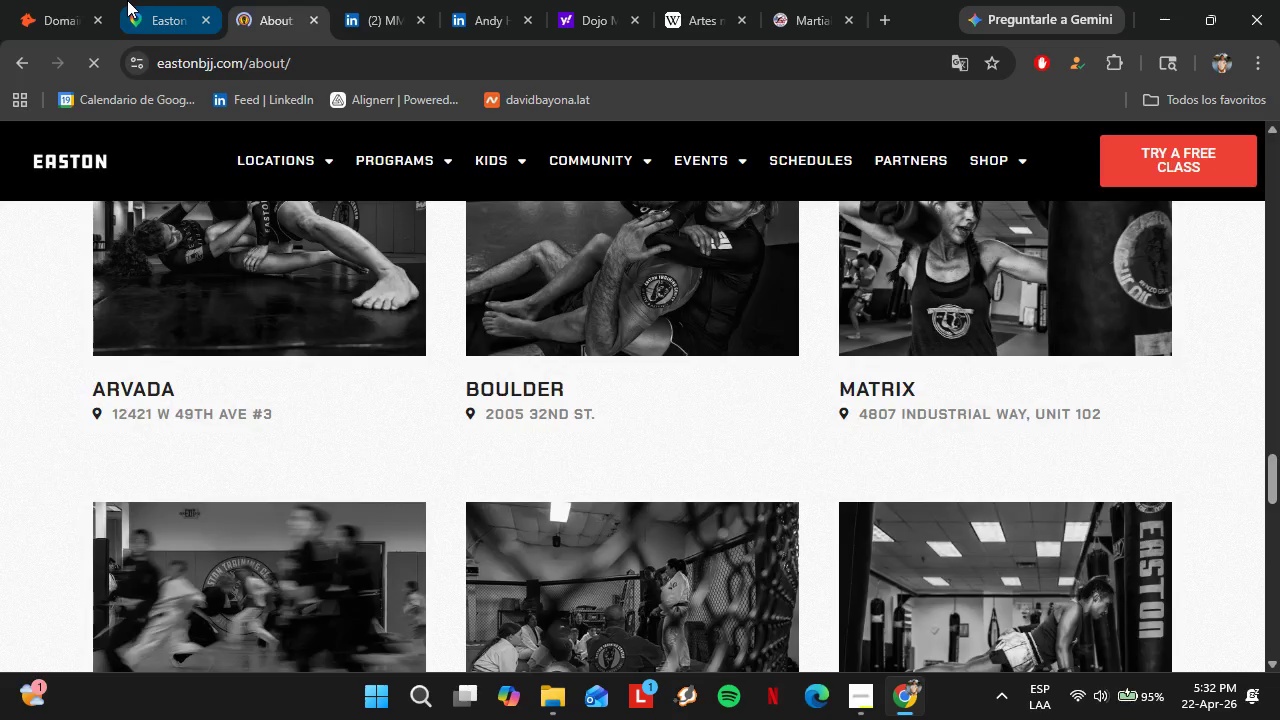 
scroll: coordinate [568, 406], scroll_direction: down, amount: 2.0
 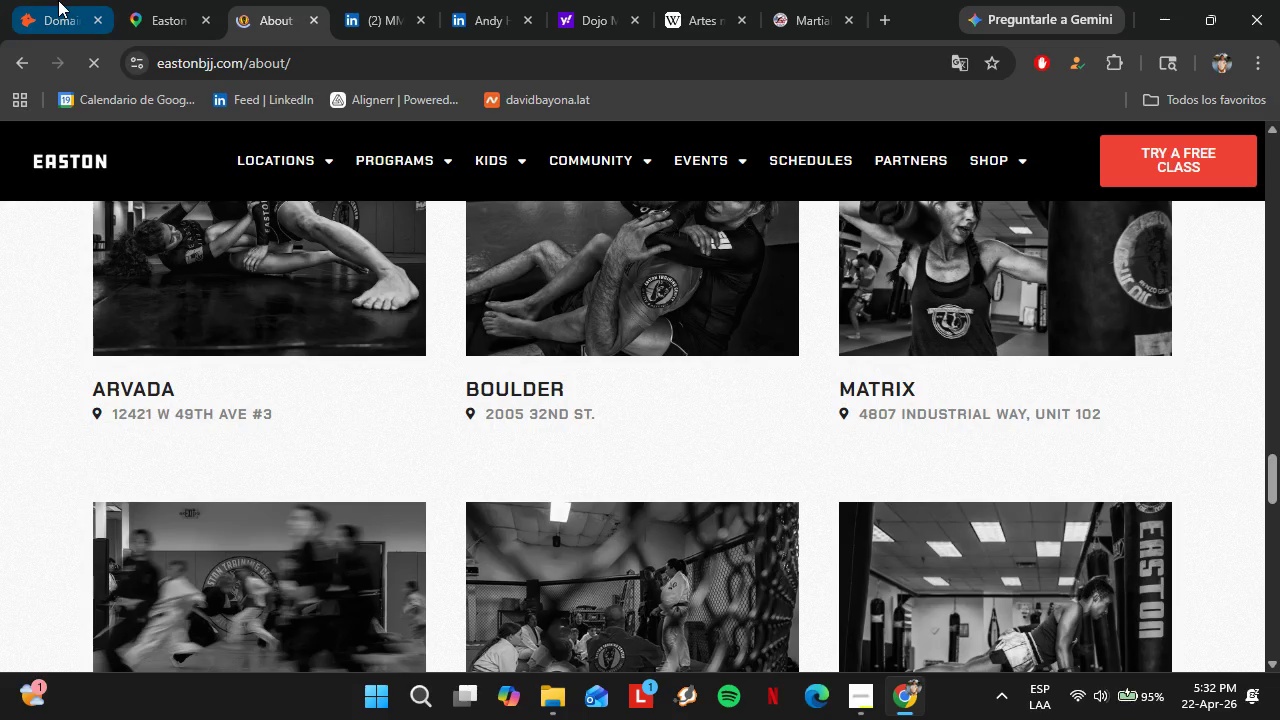 
left_click([158, 0])
 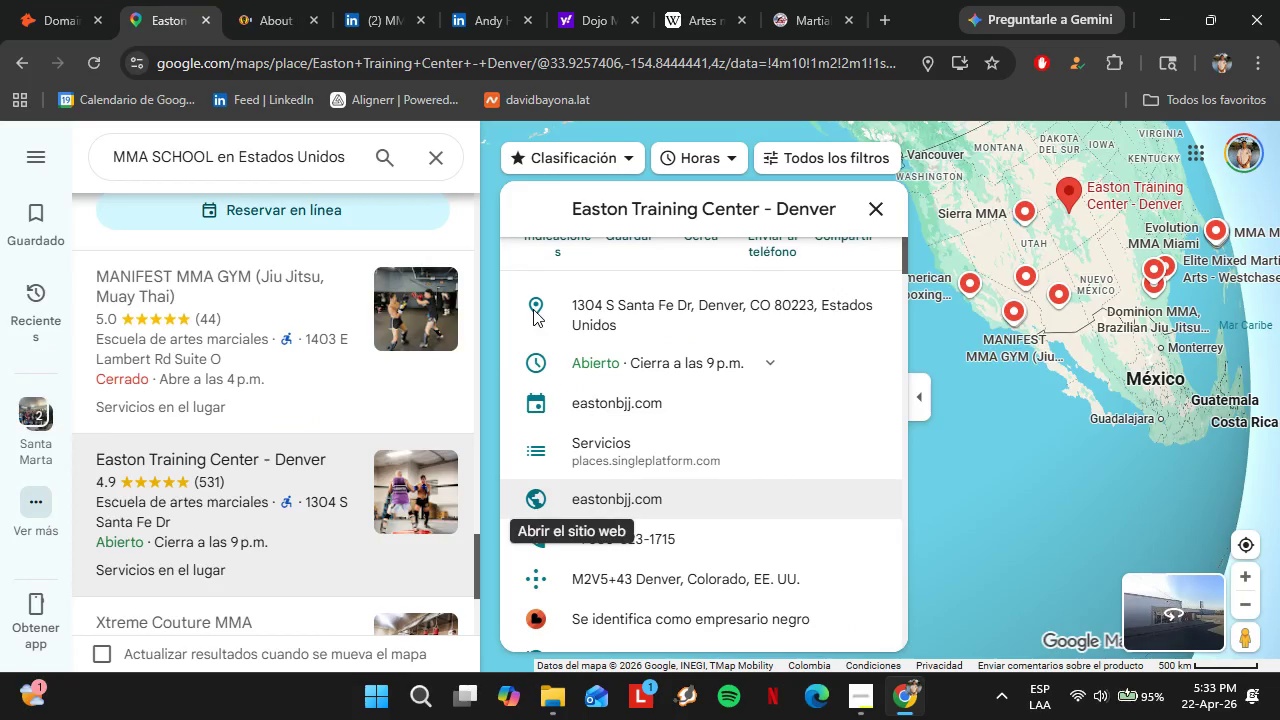 
scroll: coordinate [318, 467], scroll_direction: down, amount: 3.0
 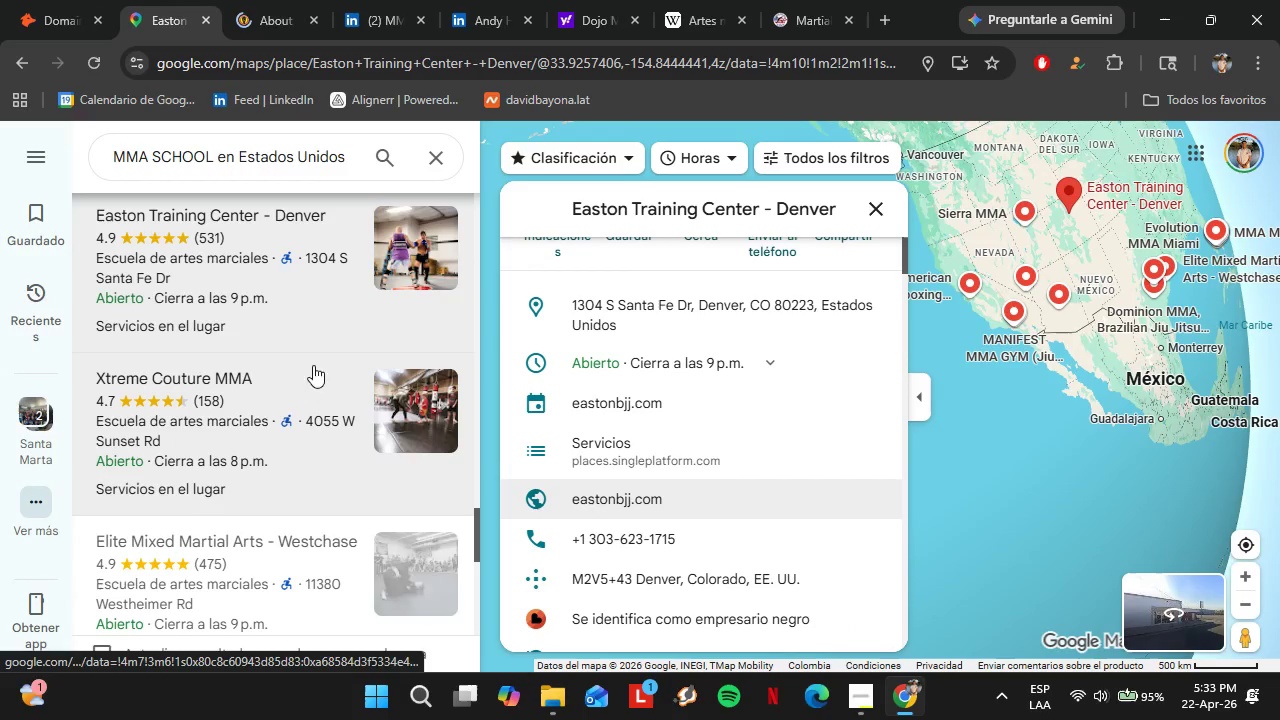 
left_click([245, 382])
 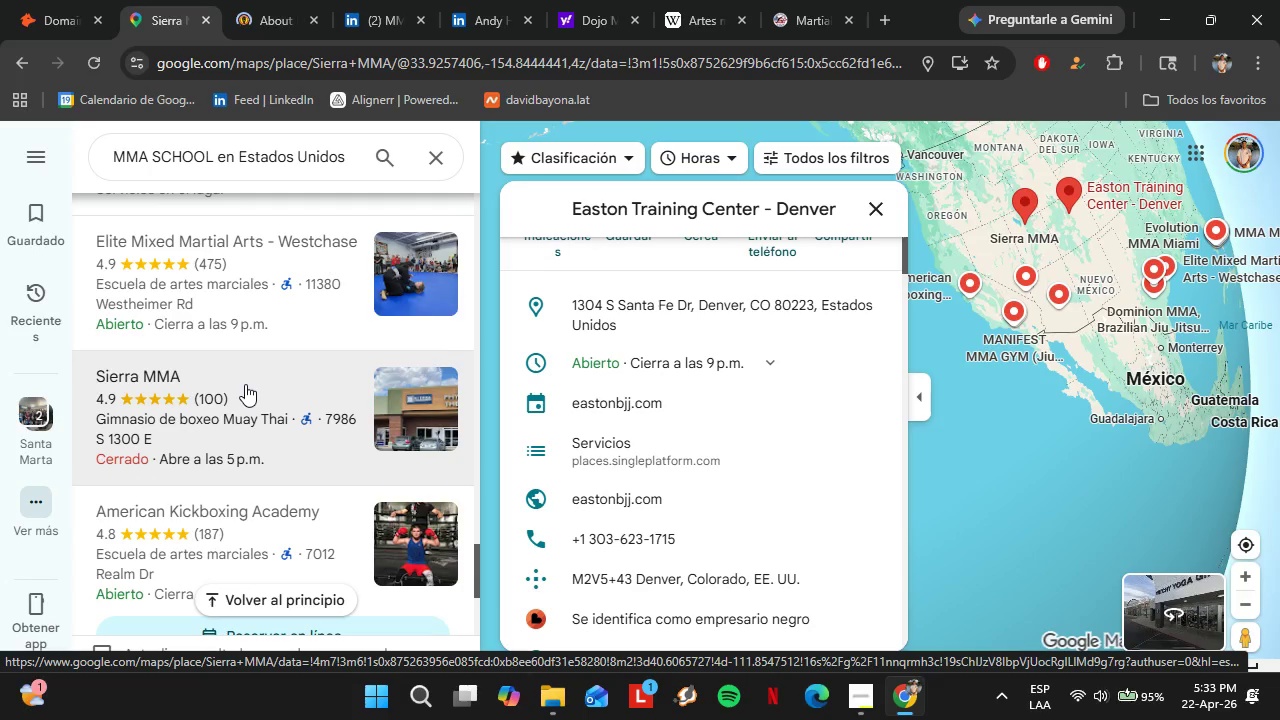 
scroll: coordinate [336, 542], scroll_direction: down, amount: 3.0
 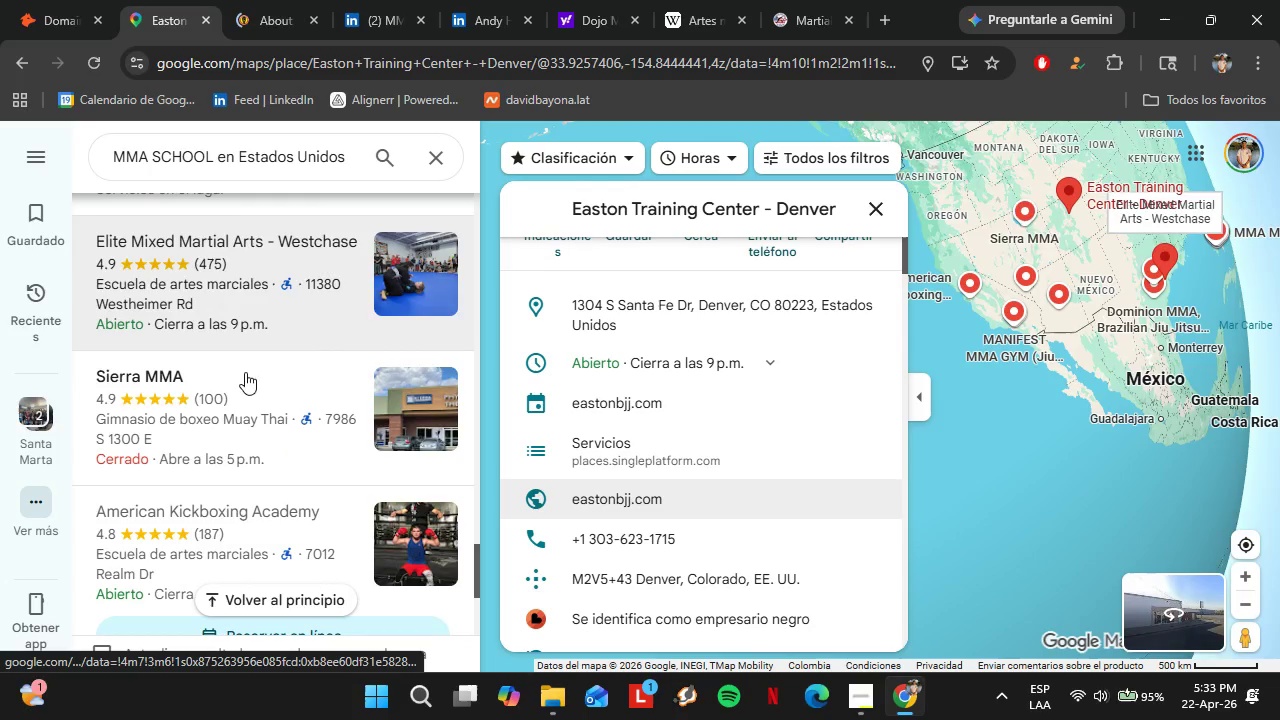 
wait(7.03)
 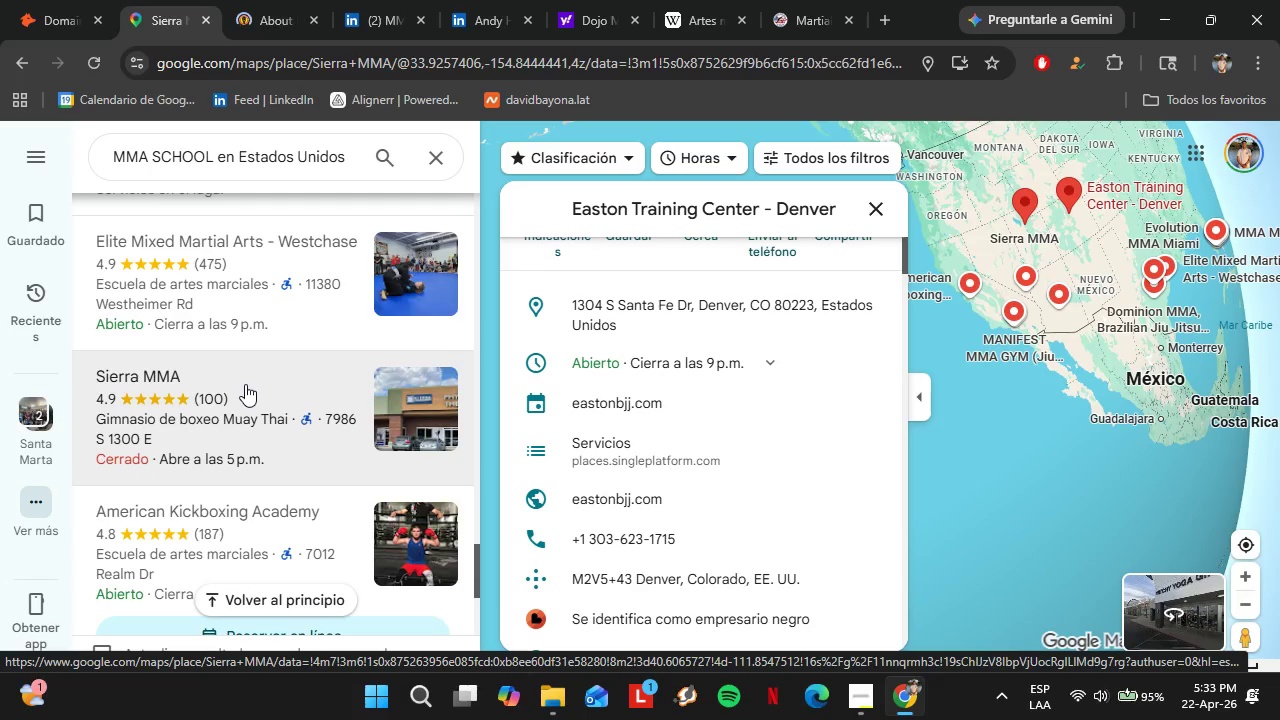 
scroll: coordinate [767, 440], scroll_direction: down, amount: 3.0
 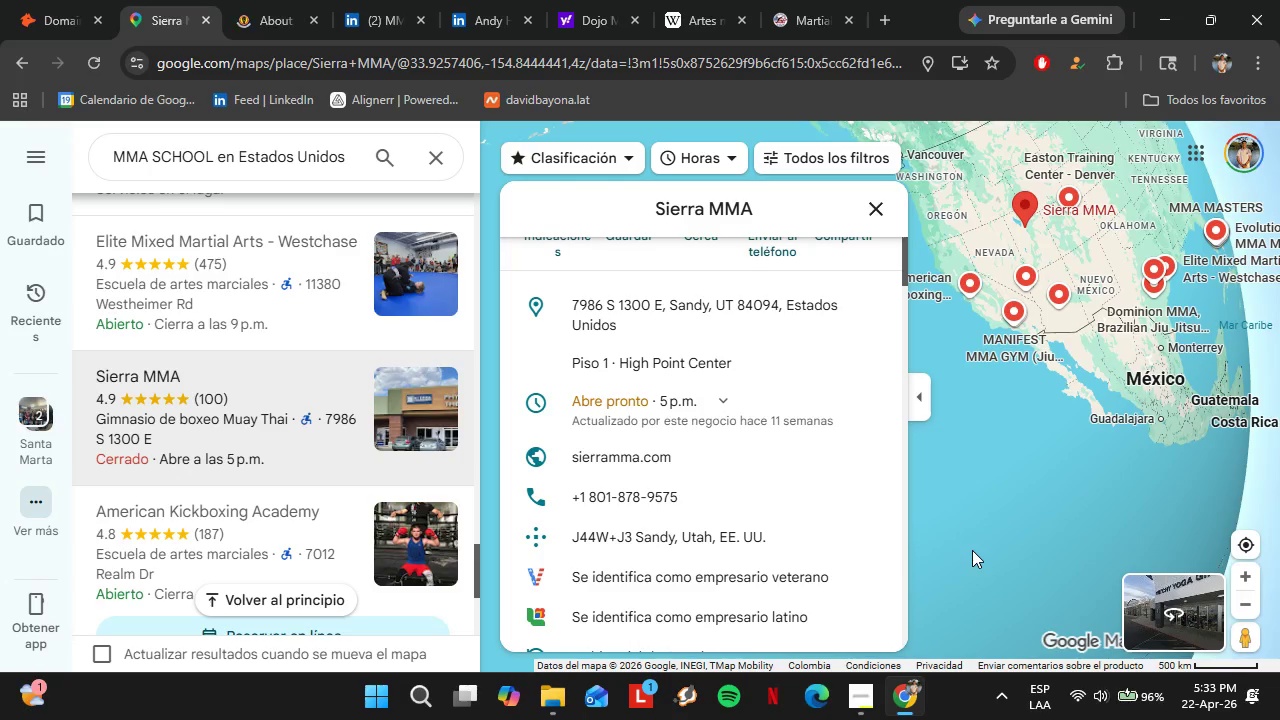 
wait(18.22)
 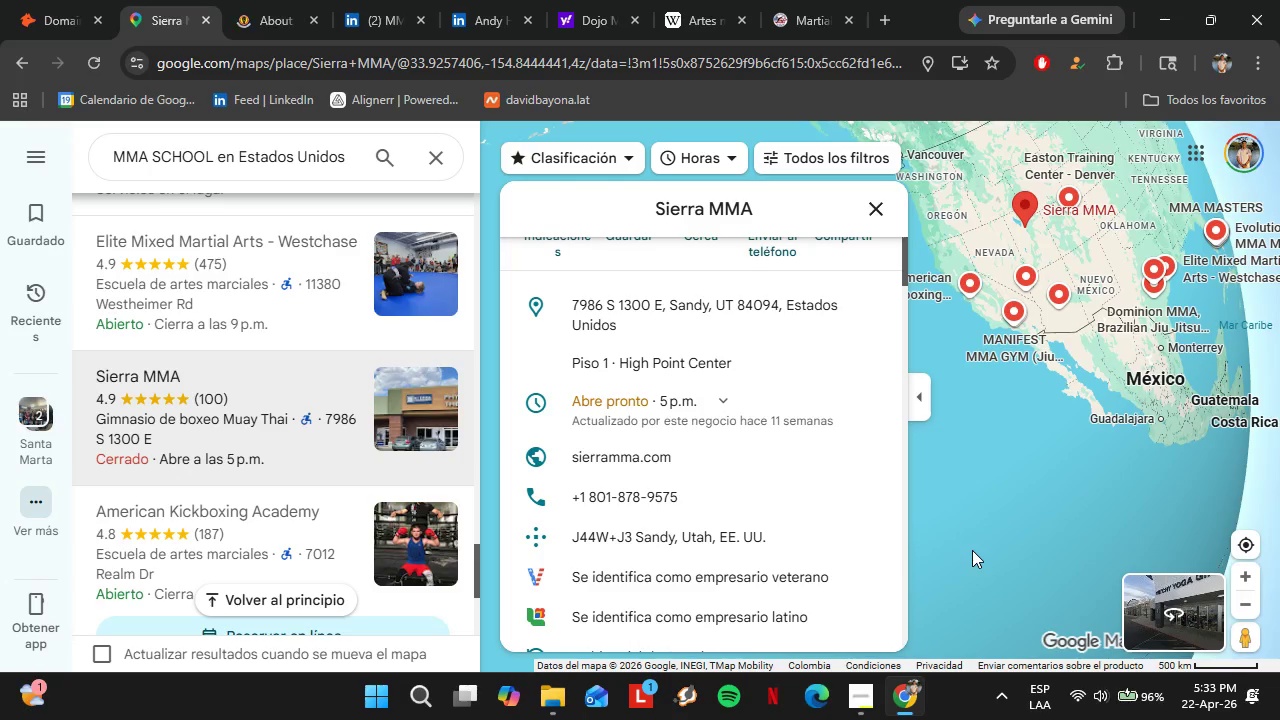 
left_click([870, 461])
 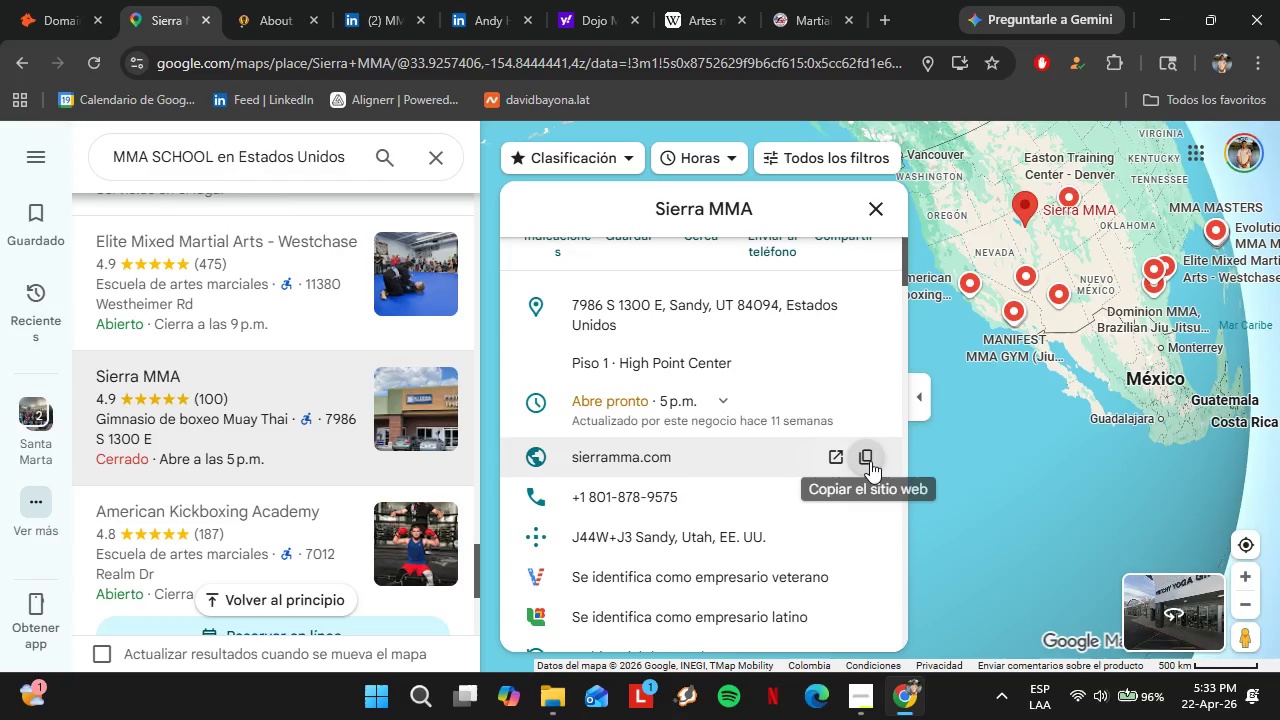 
left_click([65, 0])
 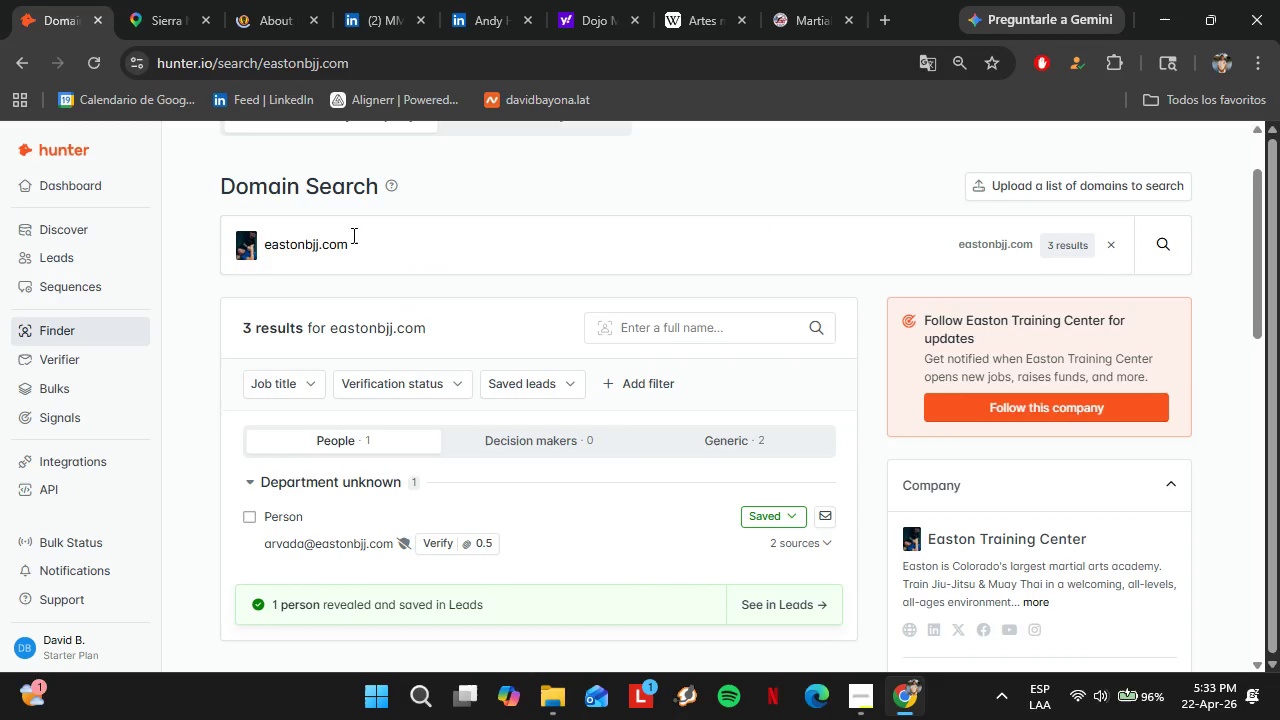 
double_click([352, 234])
 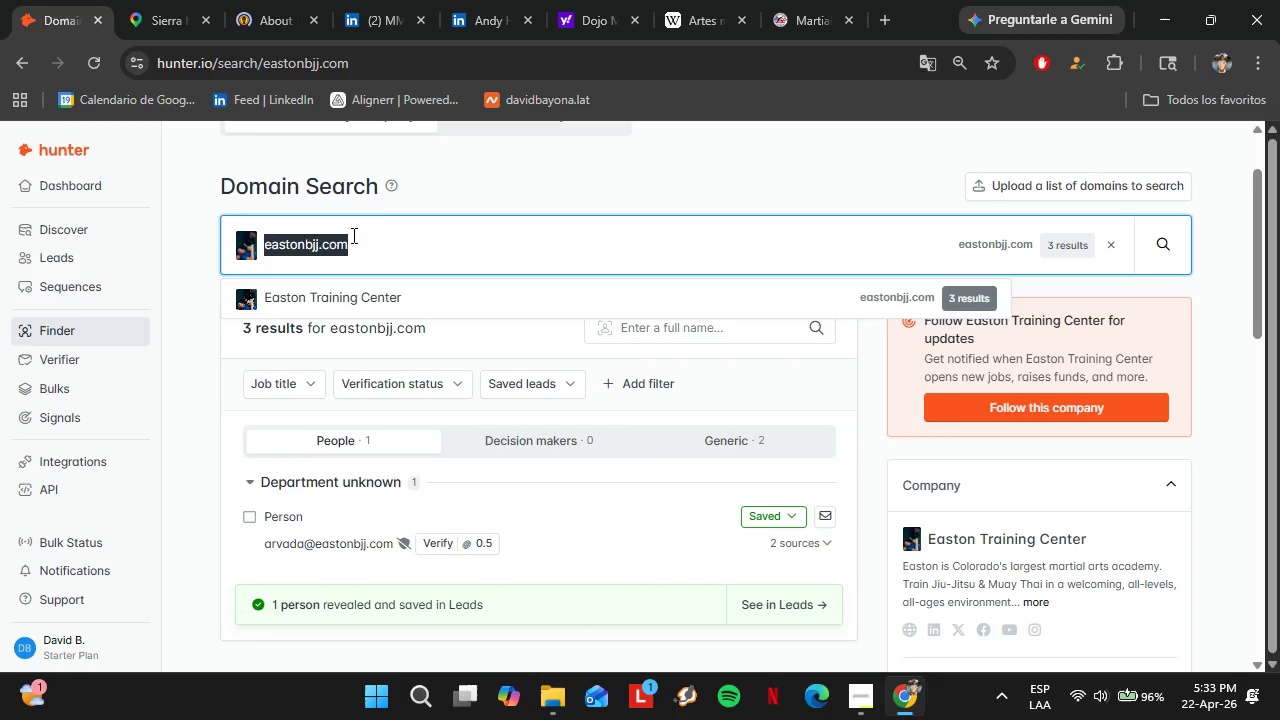 
triple_click([352, 234])
 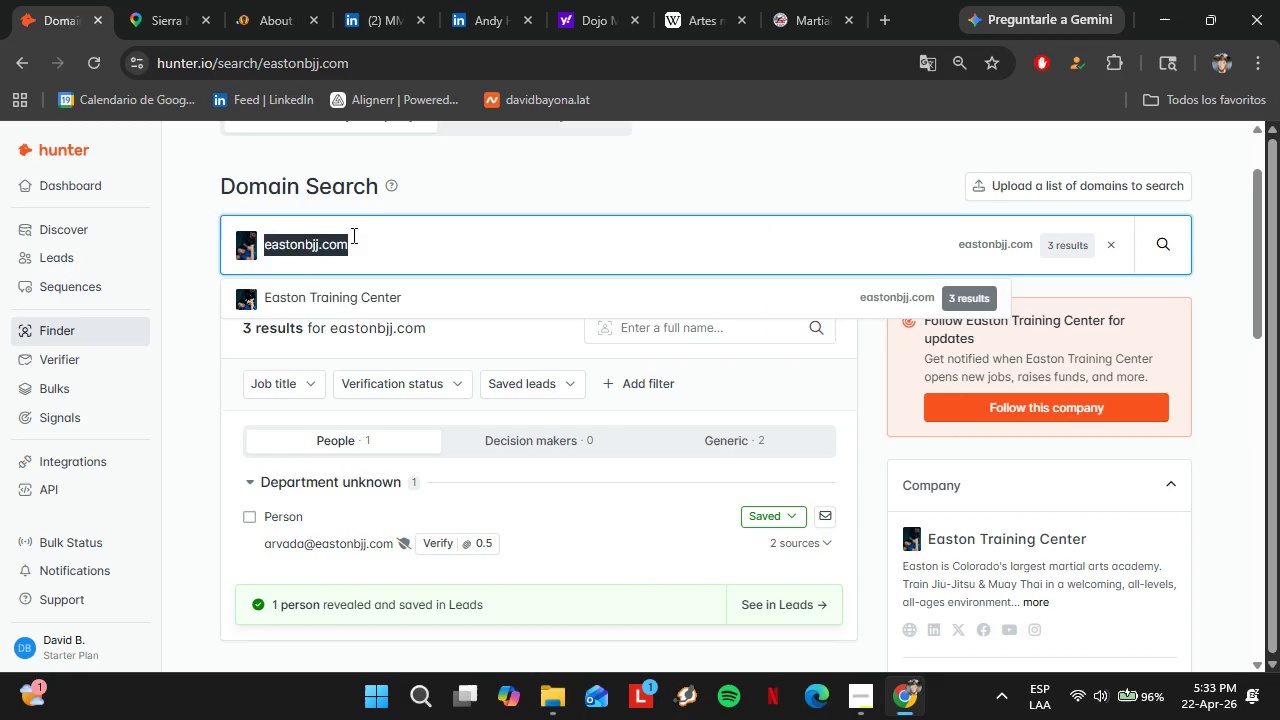 
key(Control+V)
 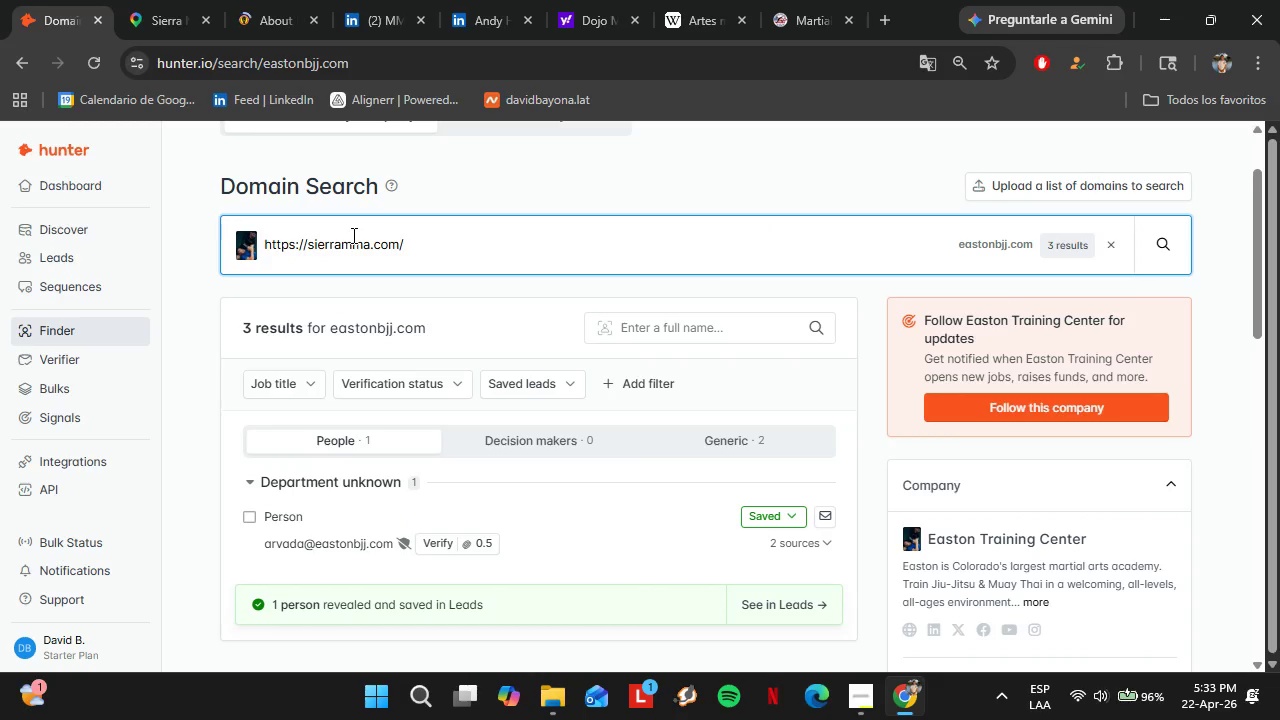 
key(Enter)
 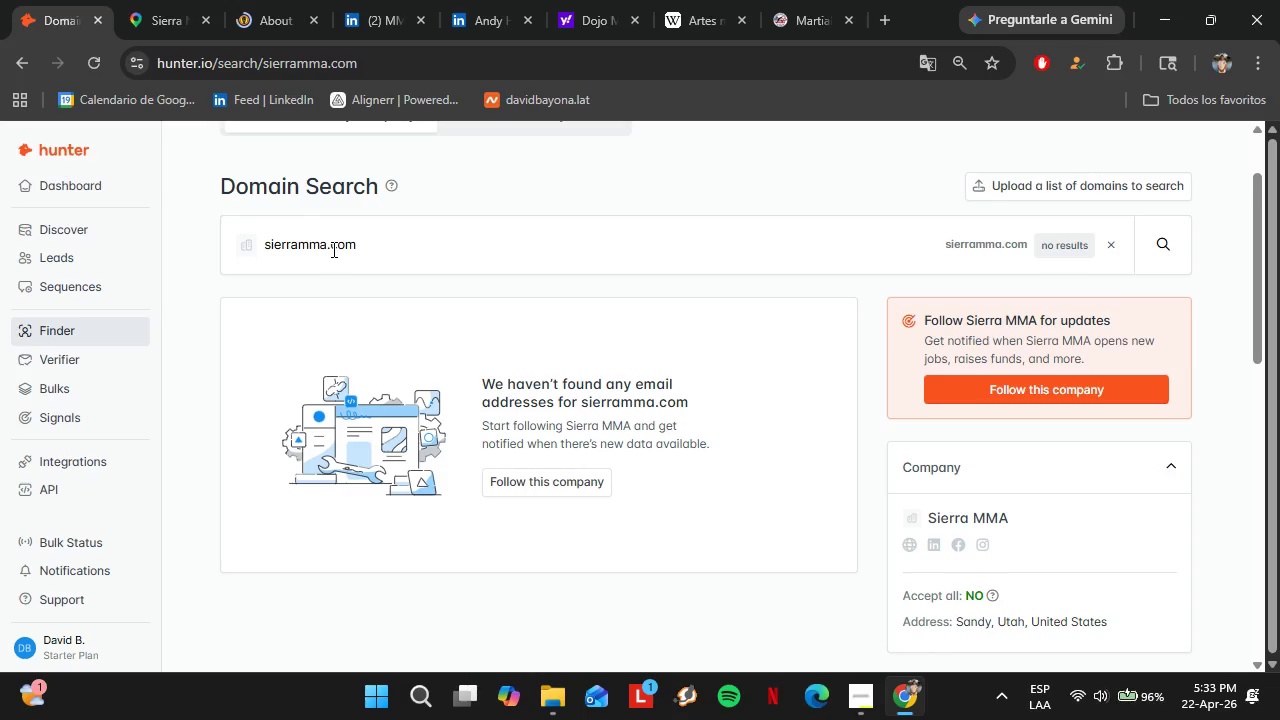 
wait(8.39)
 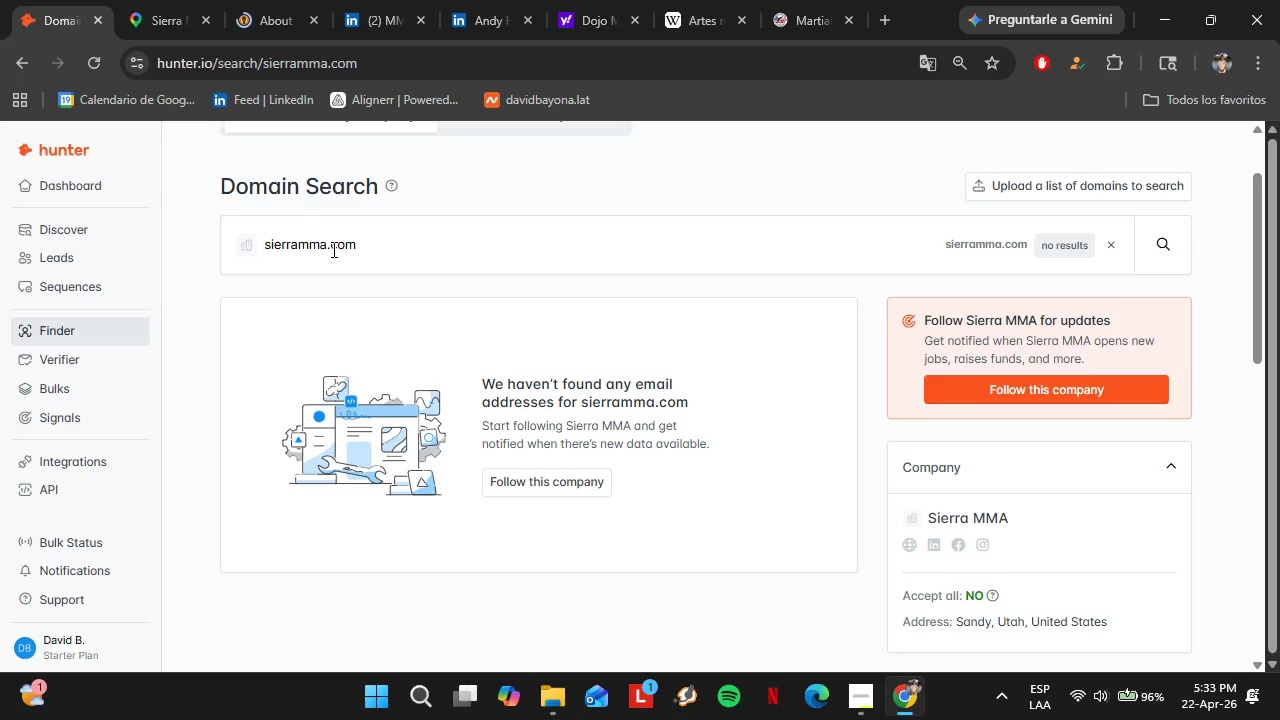 
left_click([233, 0])
 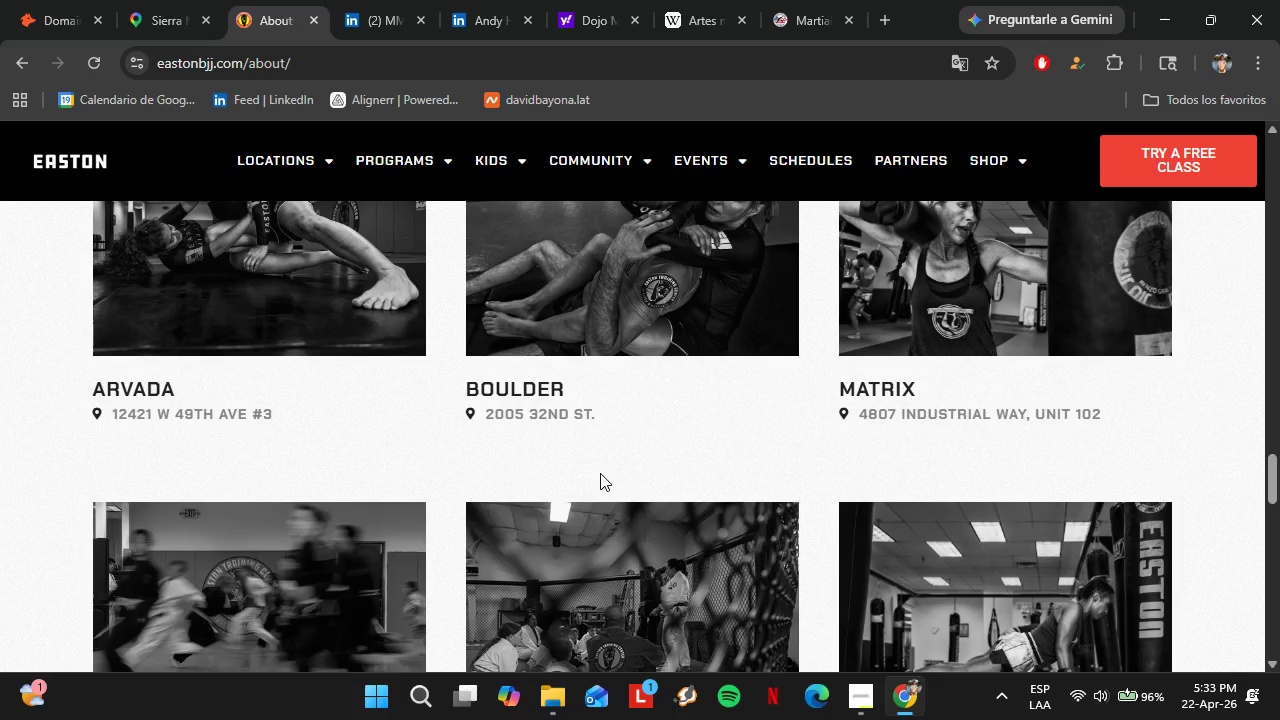 
left_click([184, 0])
 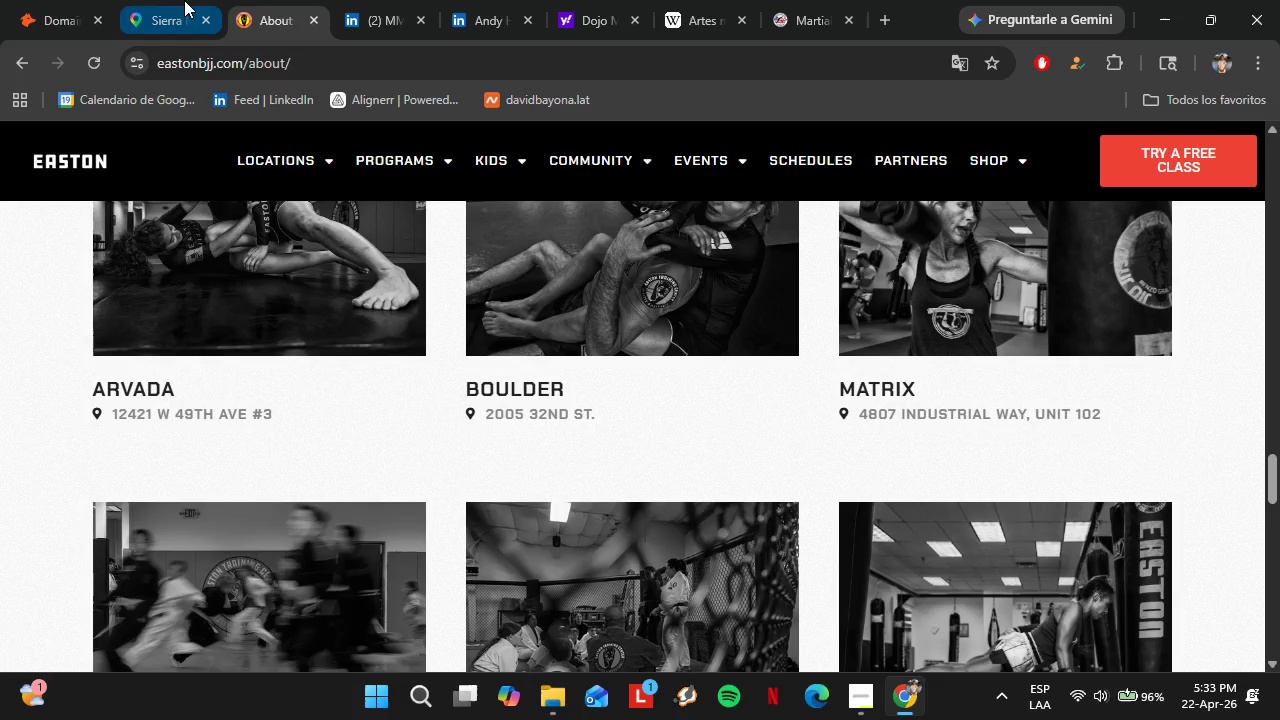 
left_click([284, 412])
 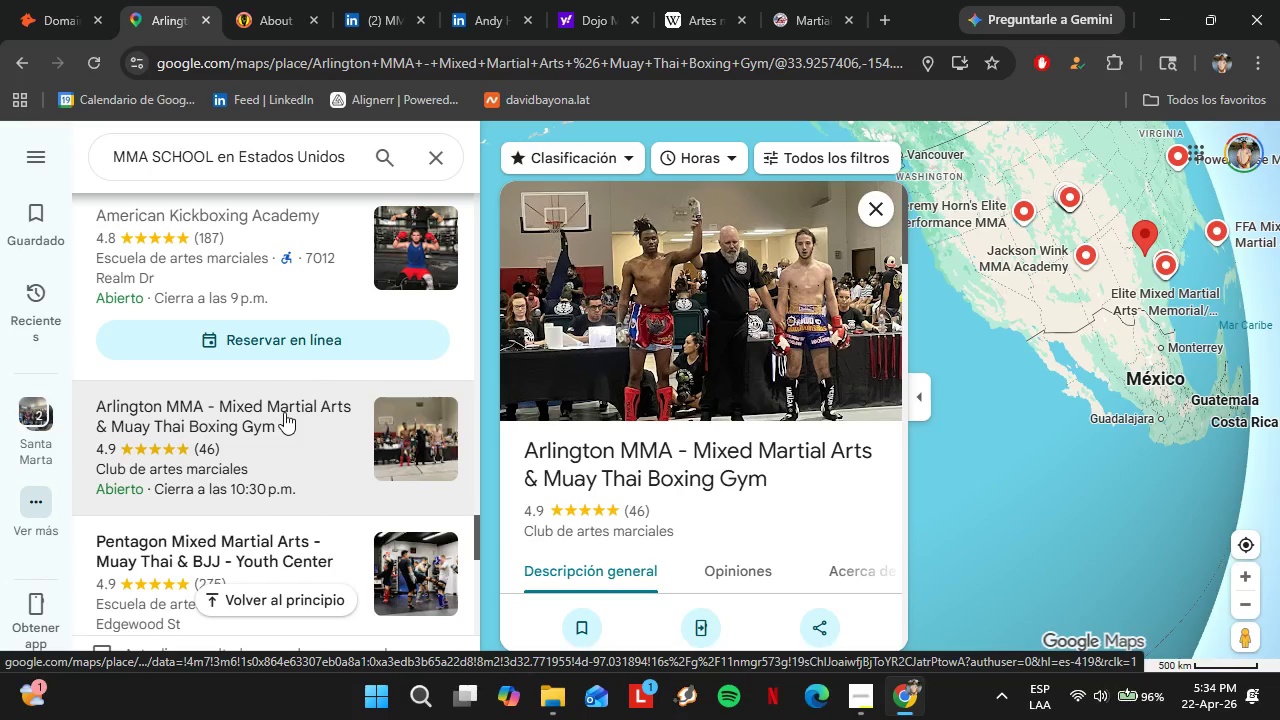 
scroll: coordinate [317, 375], scroll_direction: down, amount: 3.0
 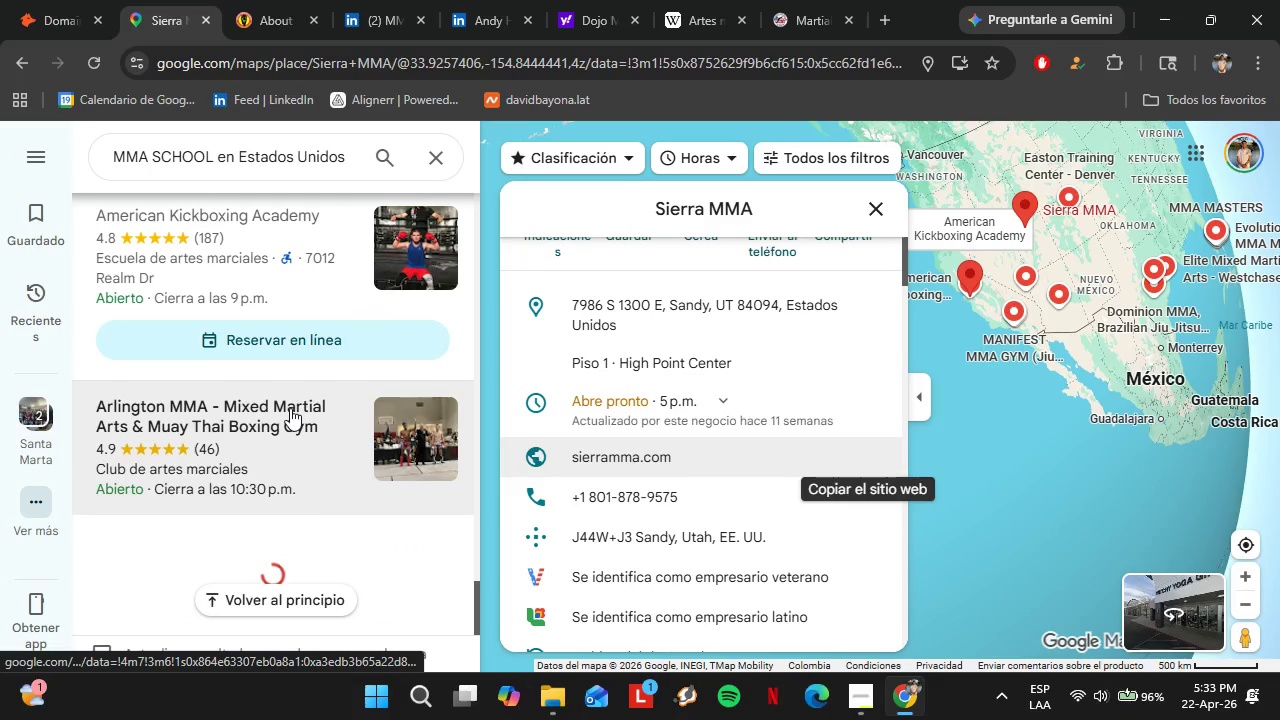 
wait(30.99)
 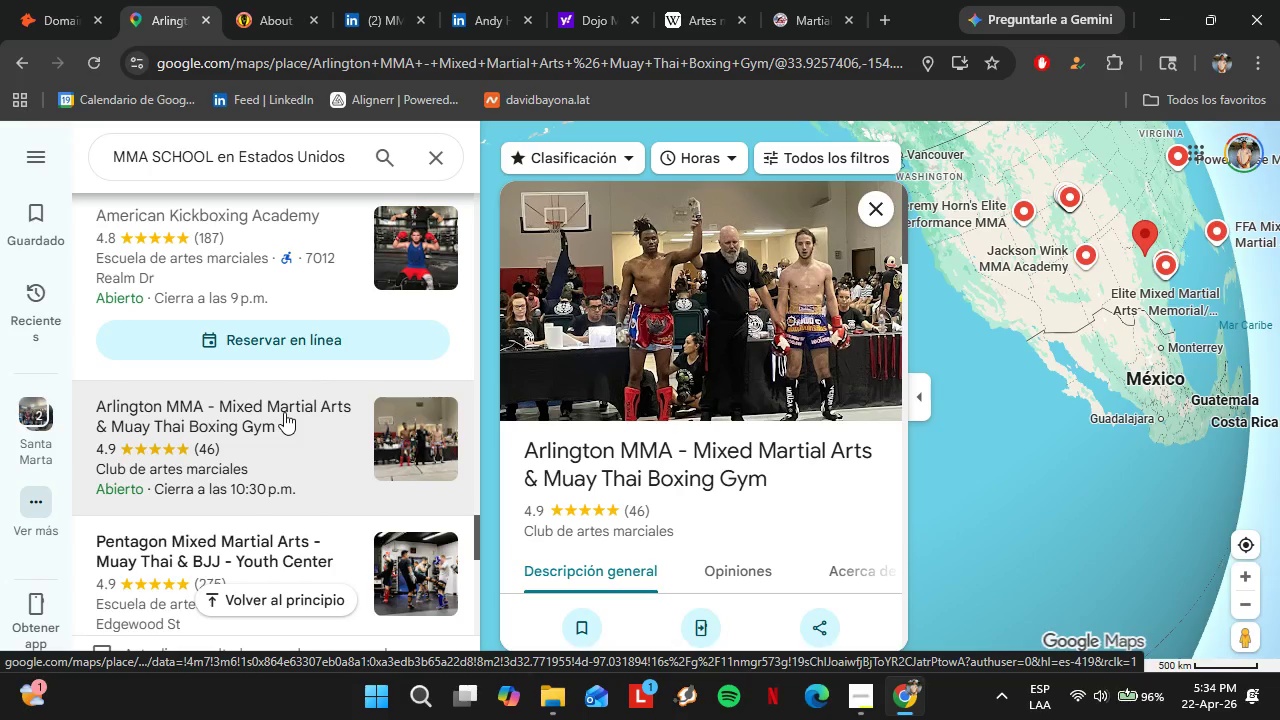 
scroll: coordinate [698, 377], scroll_direction: down, amount: 2.0
 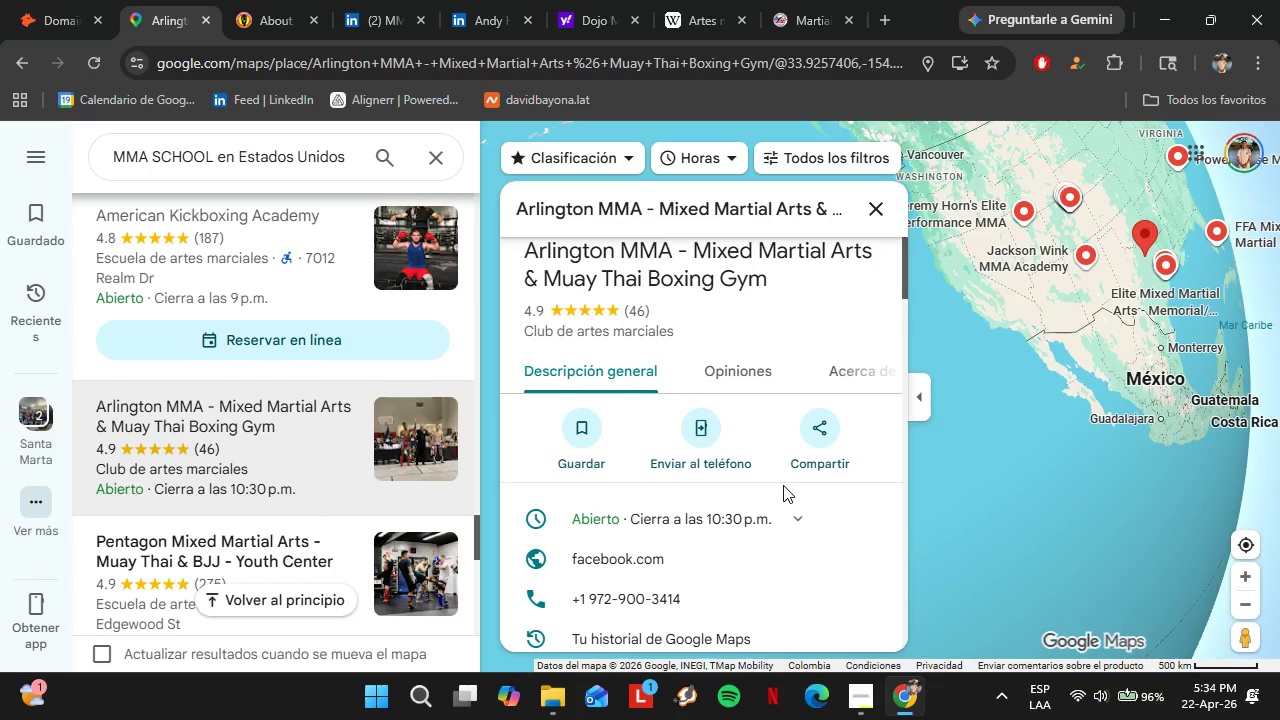 
left_click([233, 468])
 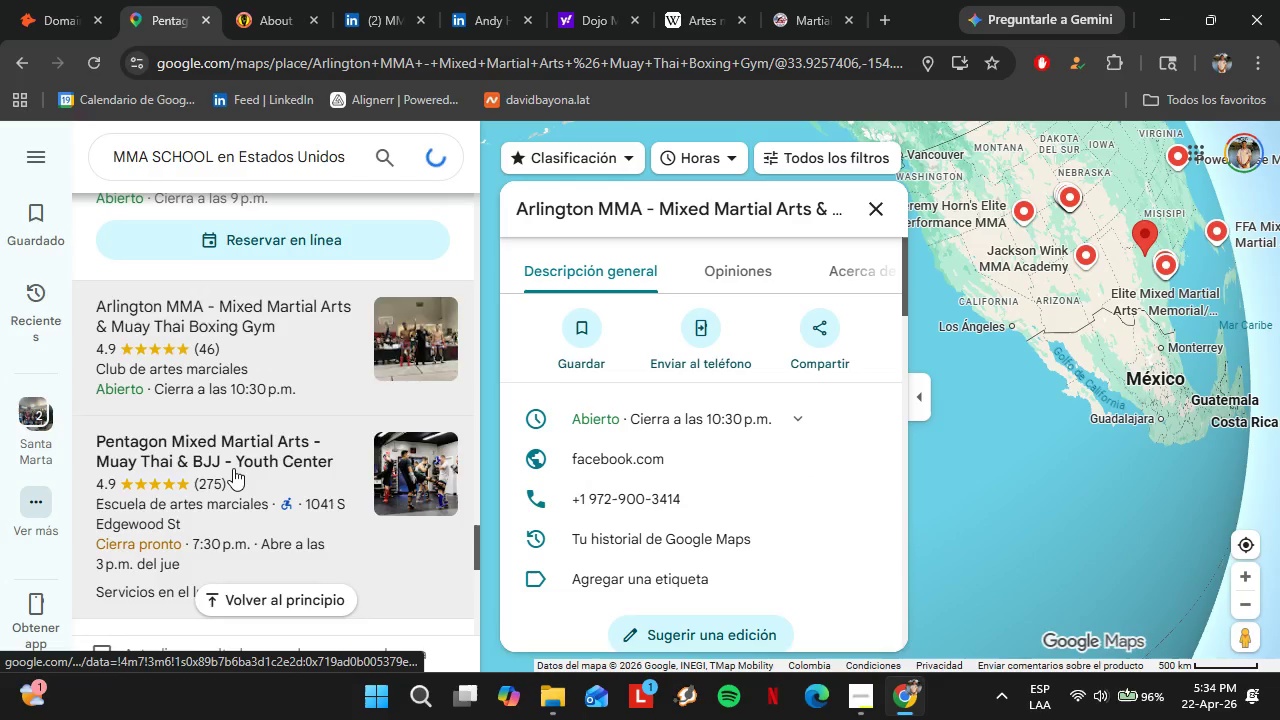 
scroll: coordinate [164, 489], scroll_direction: down, amount: 2.0
 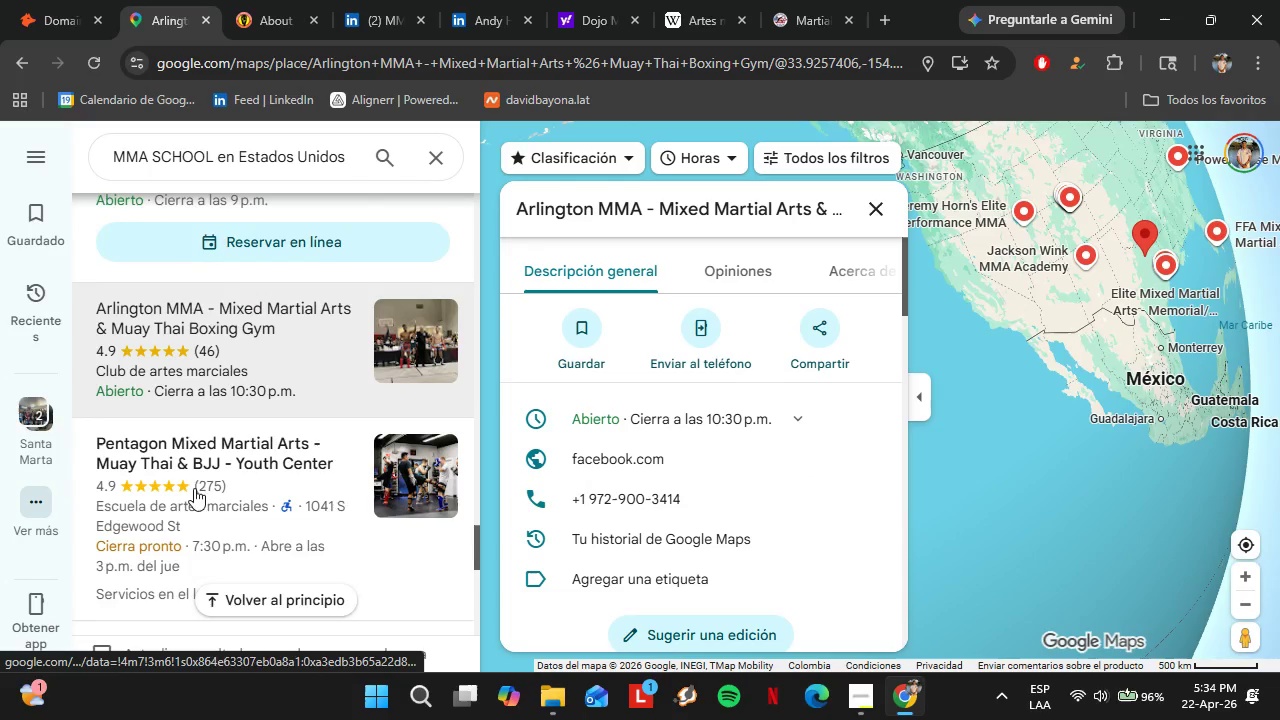 
mouse_move([255, 458])
 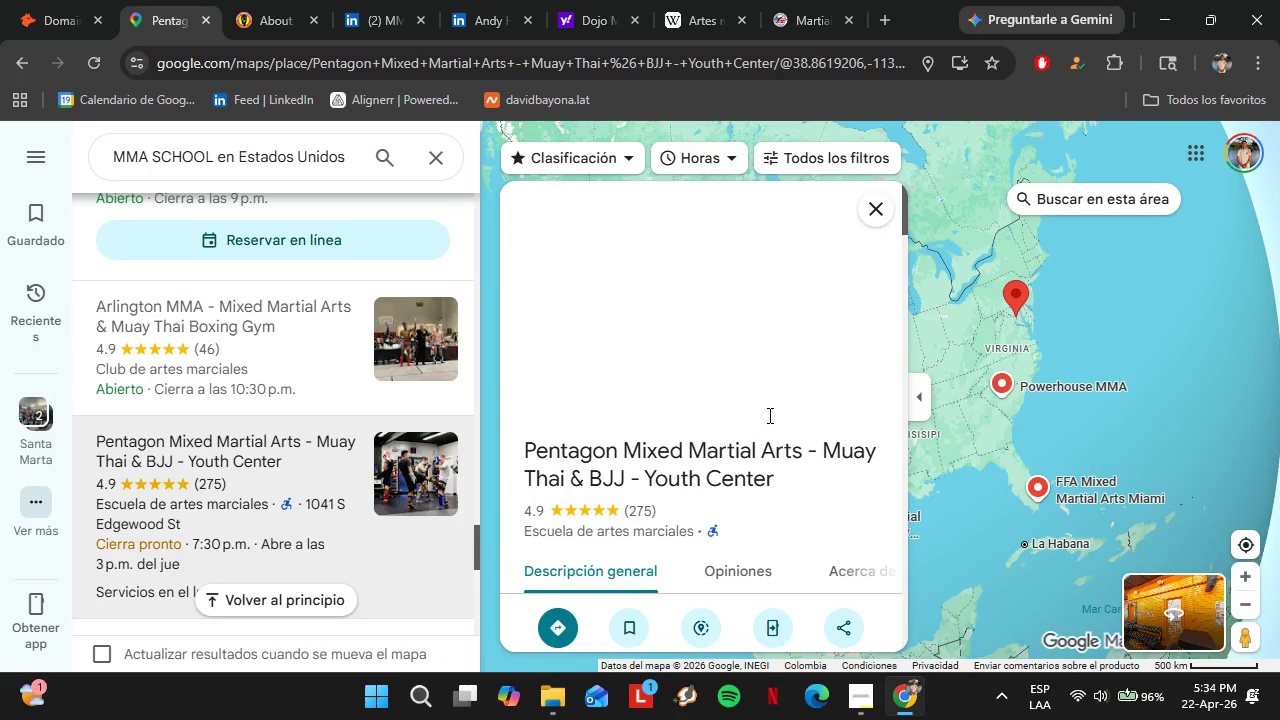 
scroll: coordinate [759, 440], scroll_direction: down, amount: 4.0
 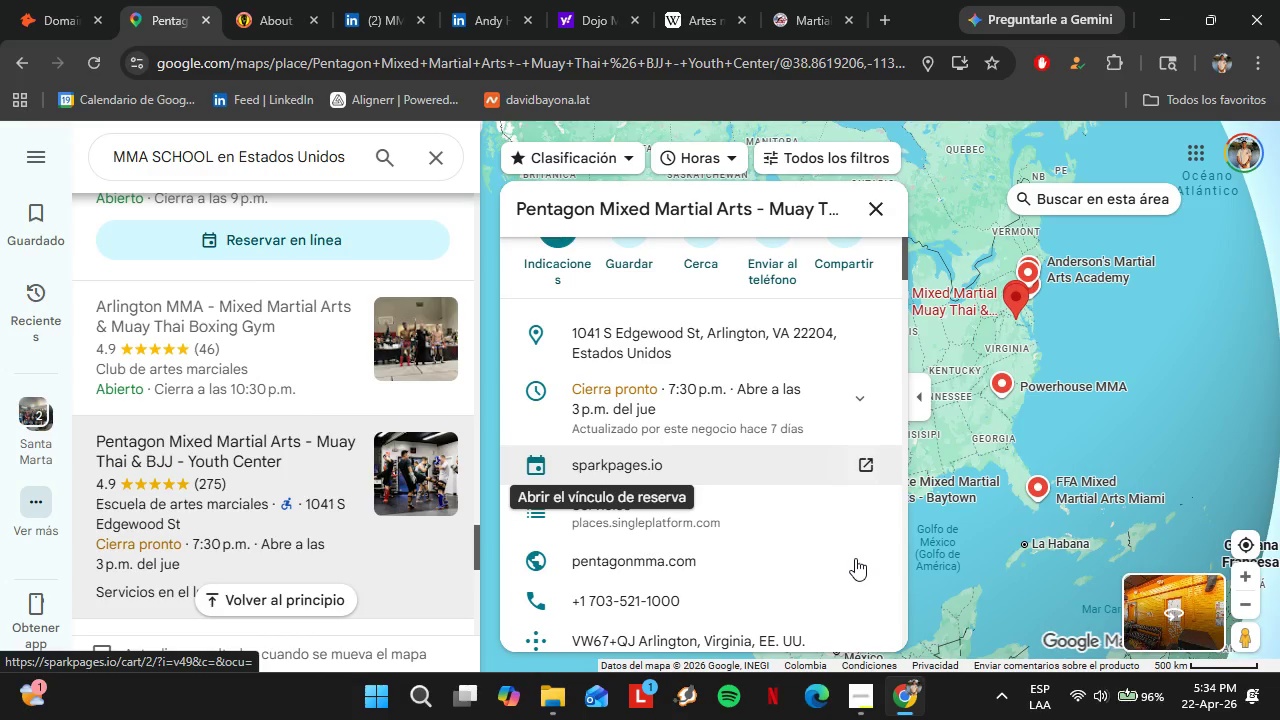 
left_click([861, 566])
 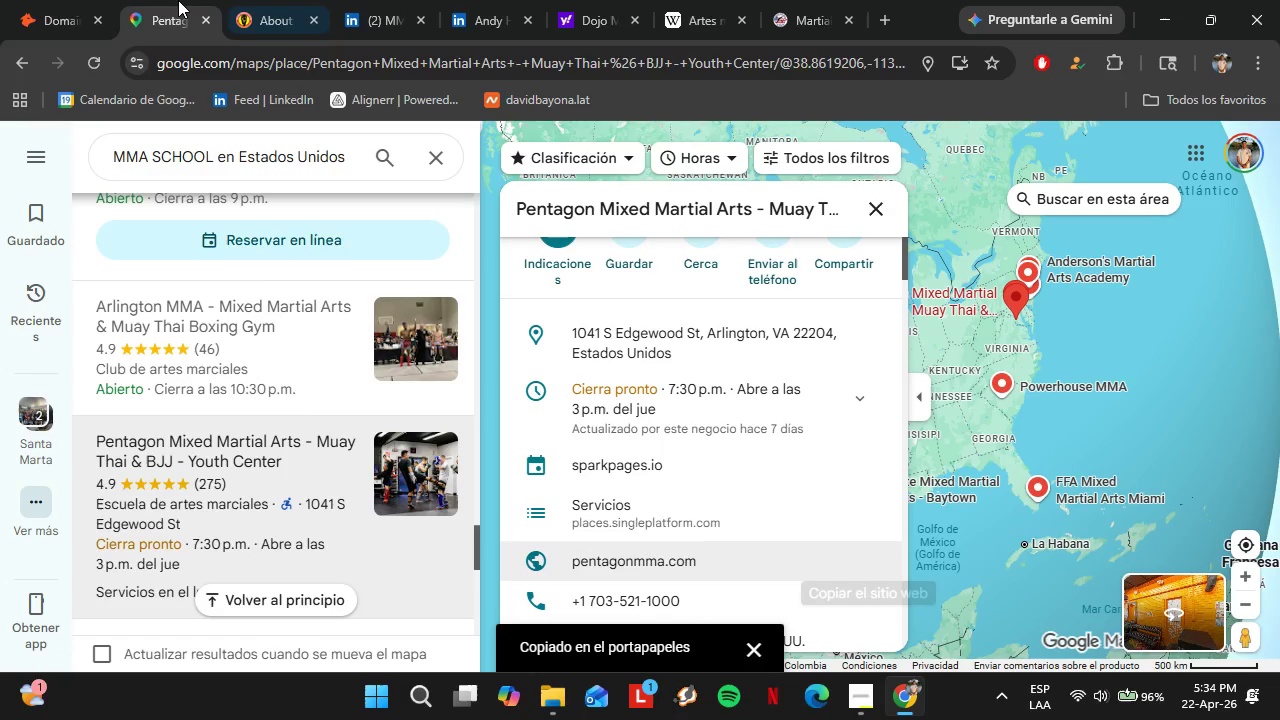 
left_click([56, 0])
 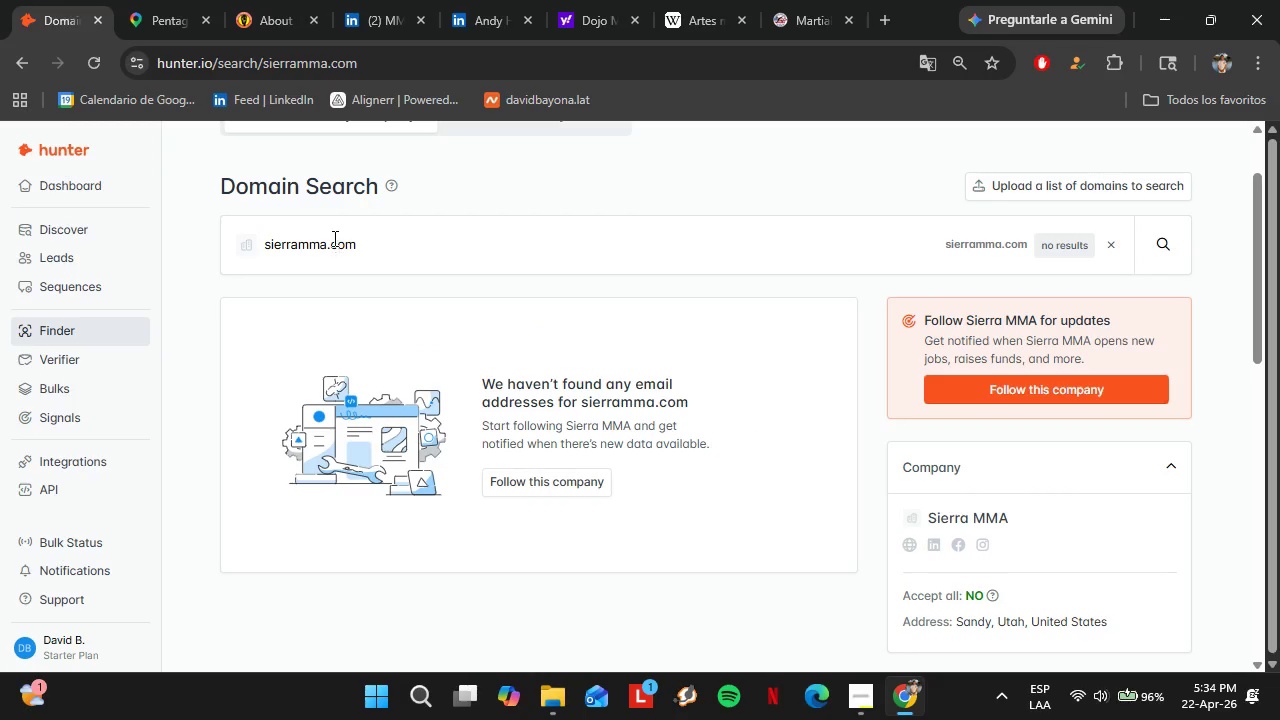 
double_click([332, 238])
 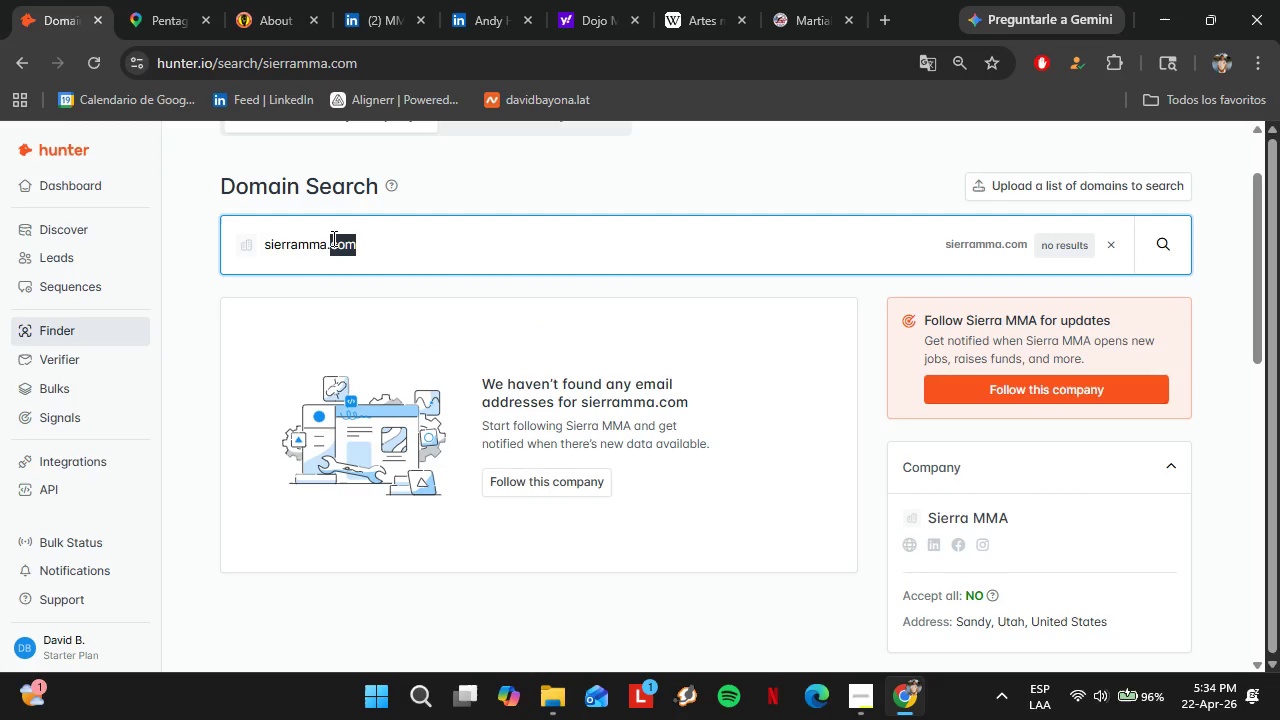 
triple_click([332, 238])
 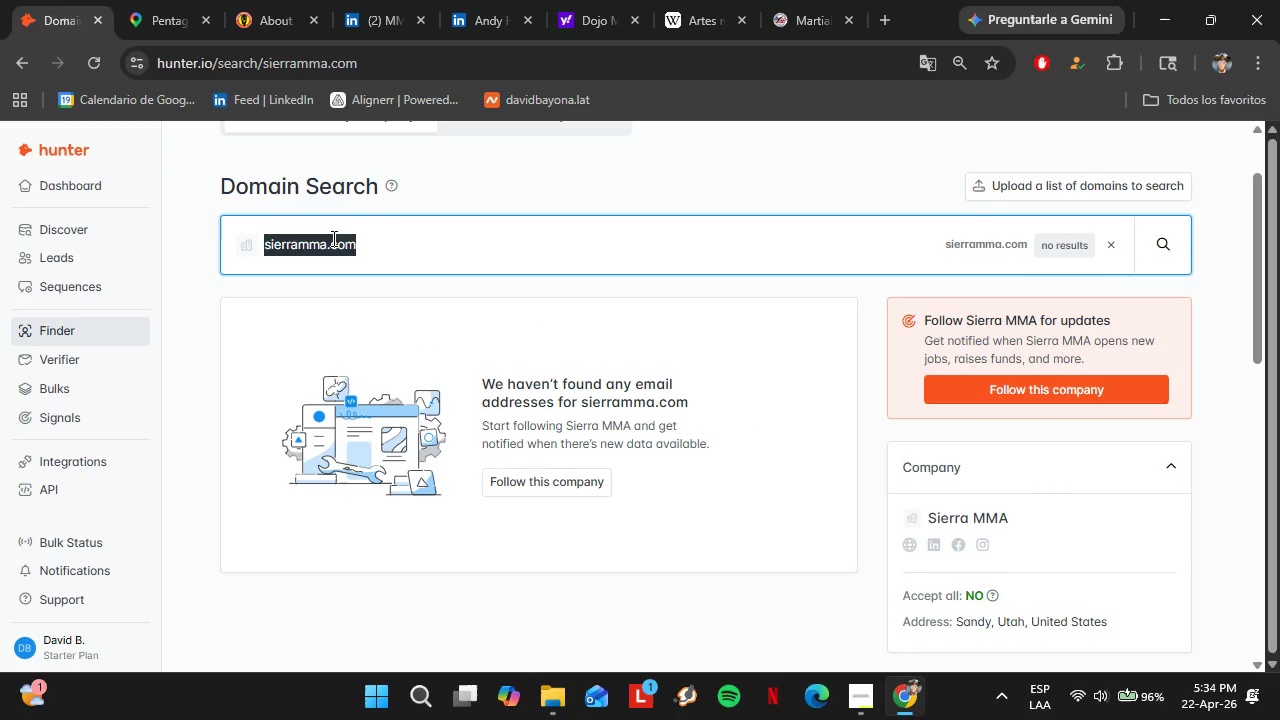 
key(Control+ControlLeft)
 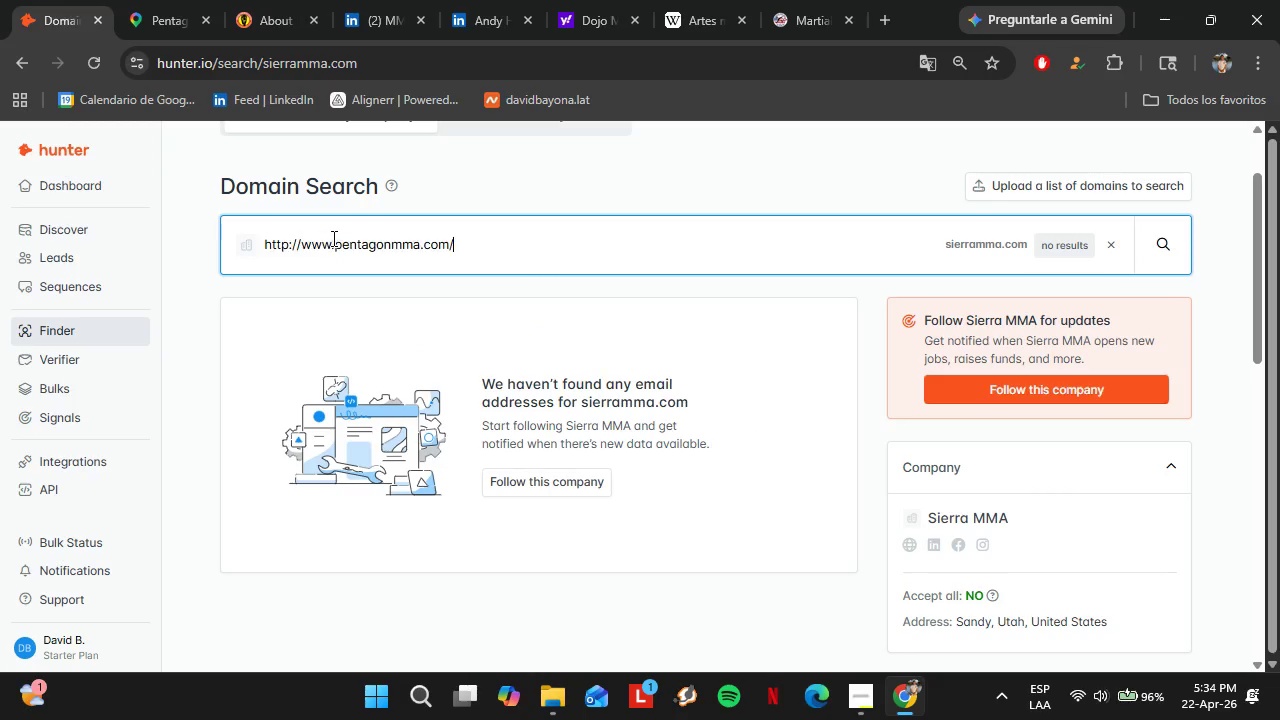 
key(Control+V)
 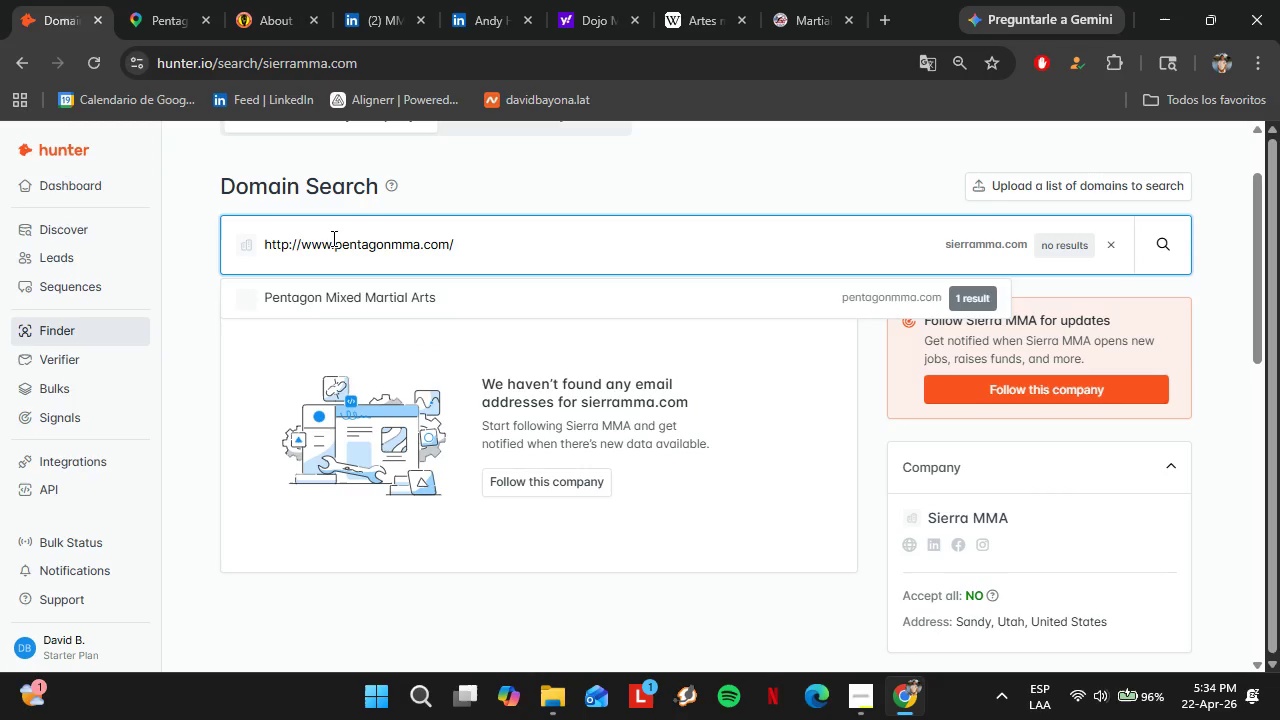 
key(Enter)
 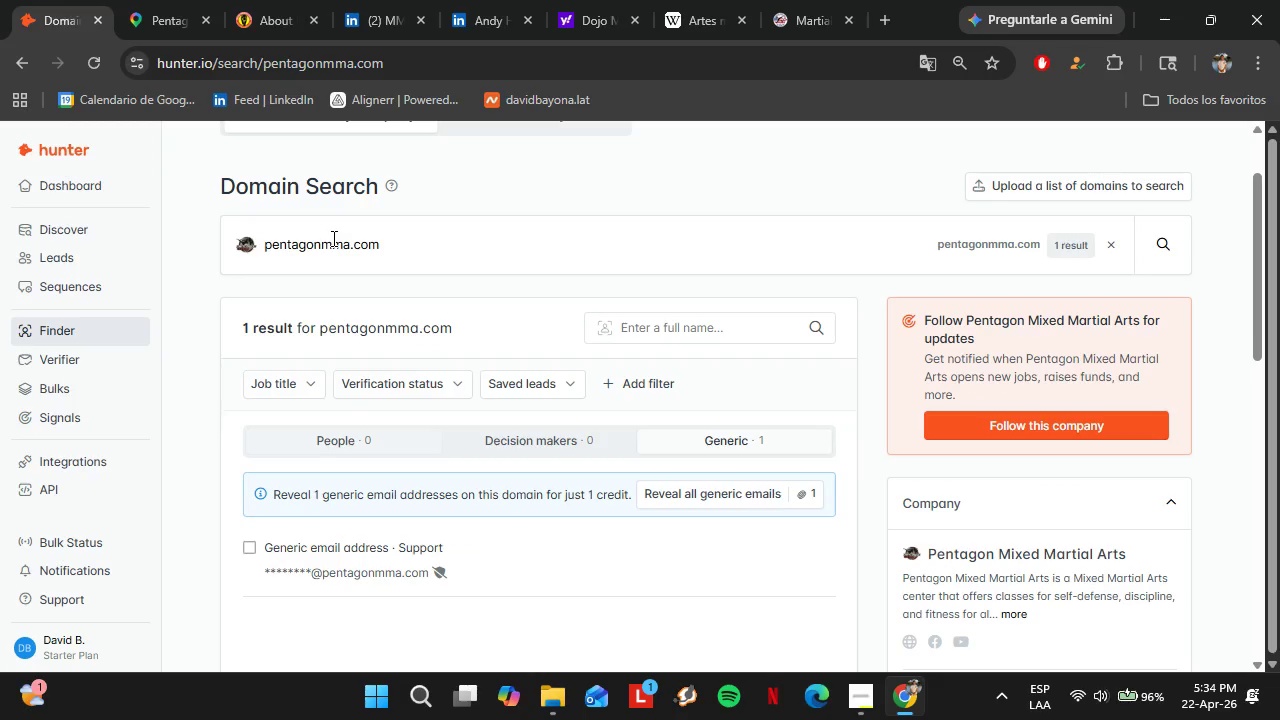 
left_click([158, 0])
 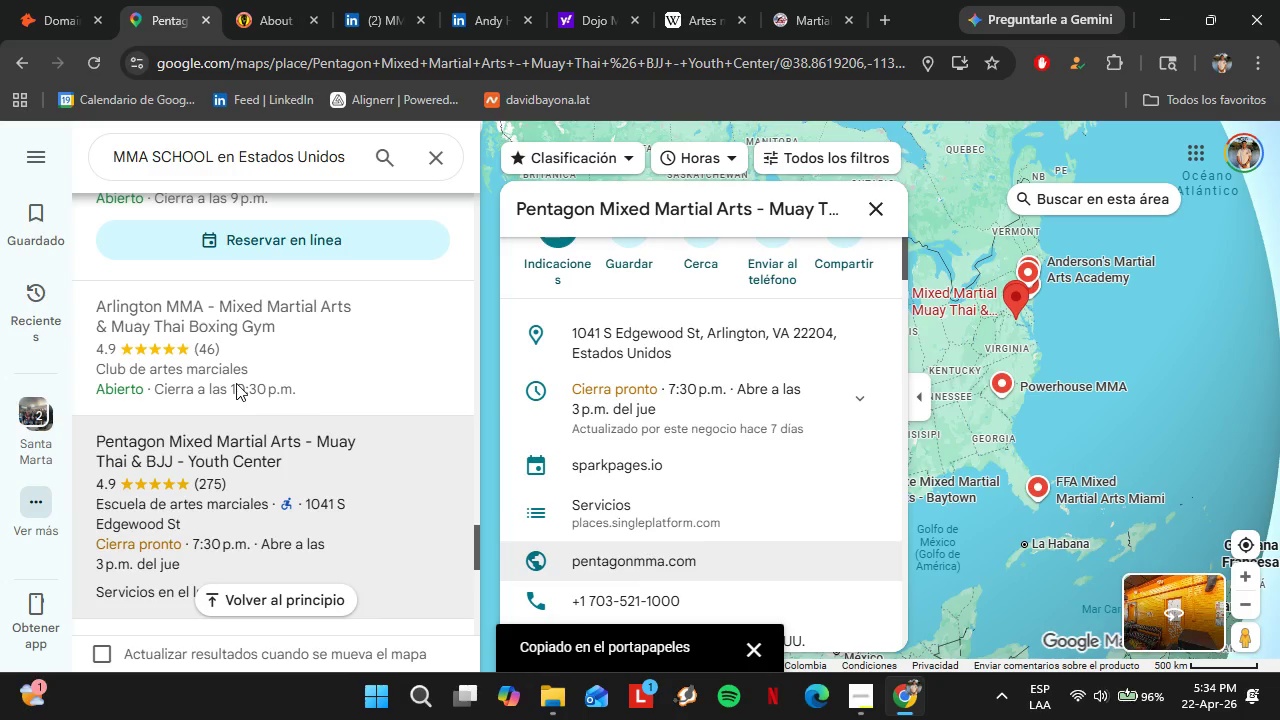 
left_click([240, 455])
 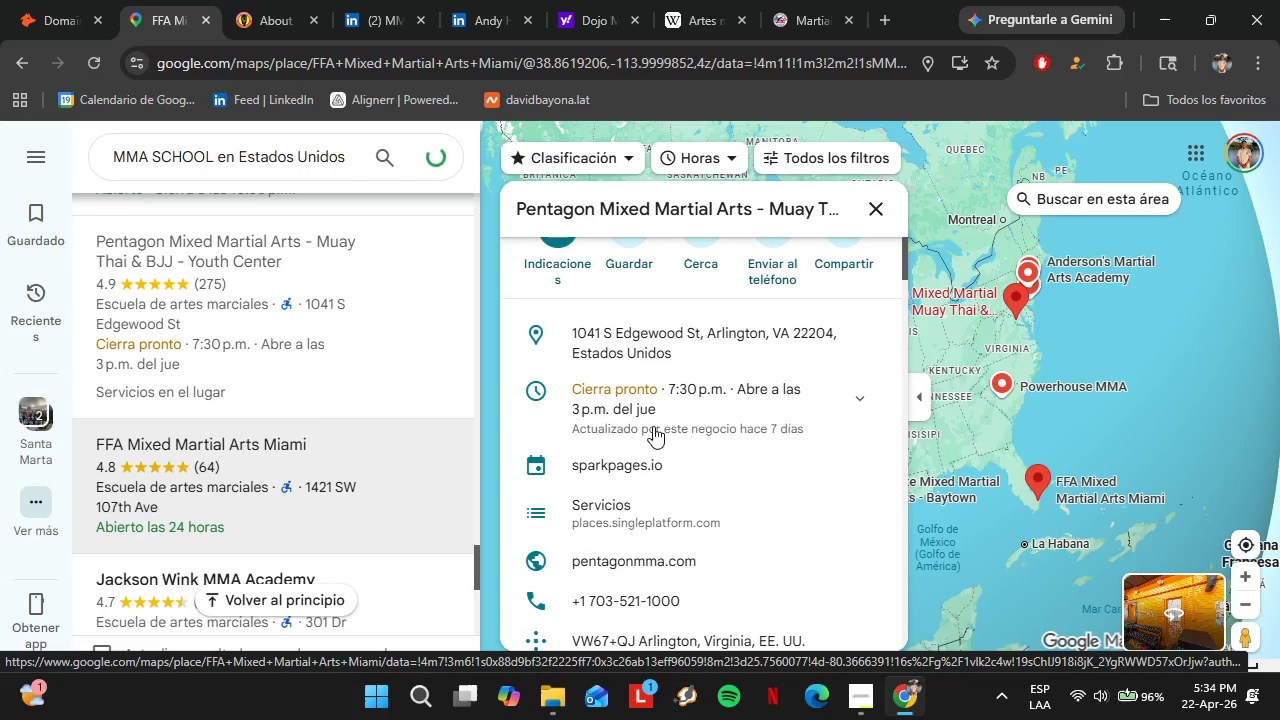 
scroll: coordinate [236, 385], scroll_direction: down, amount: 2.0
 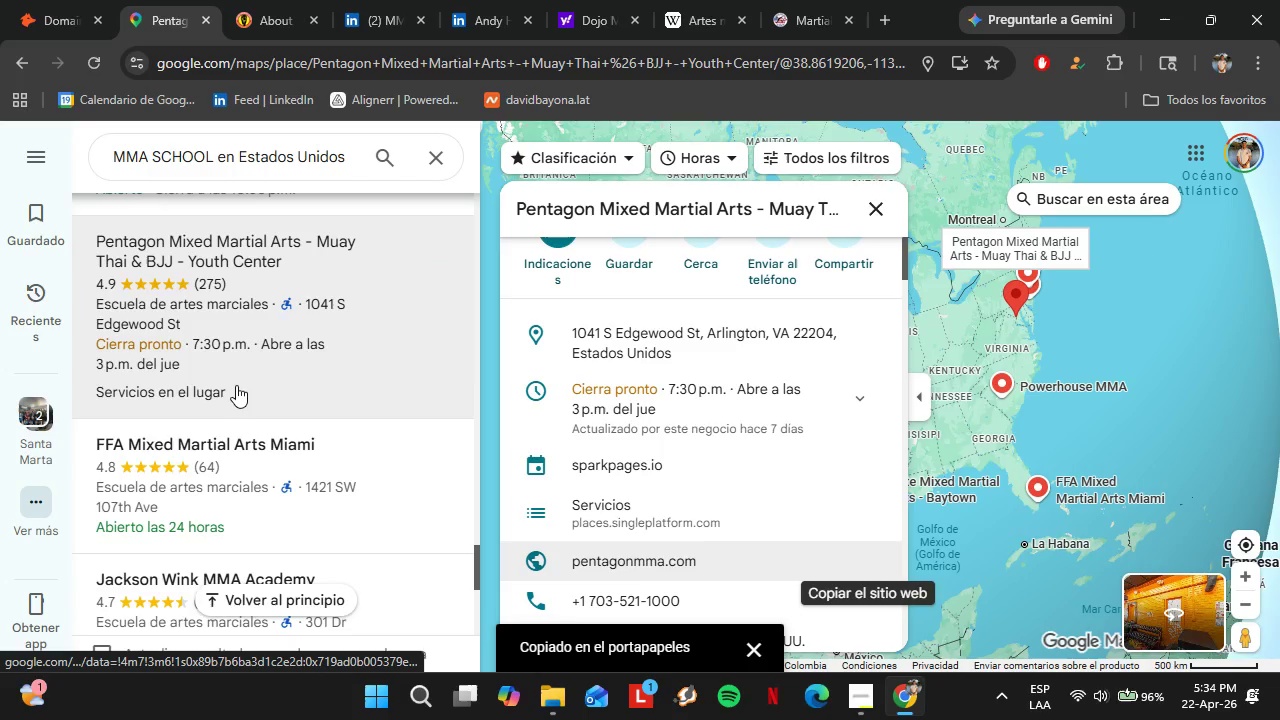 
wait(13.48)
 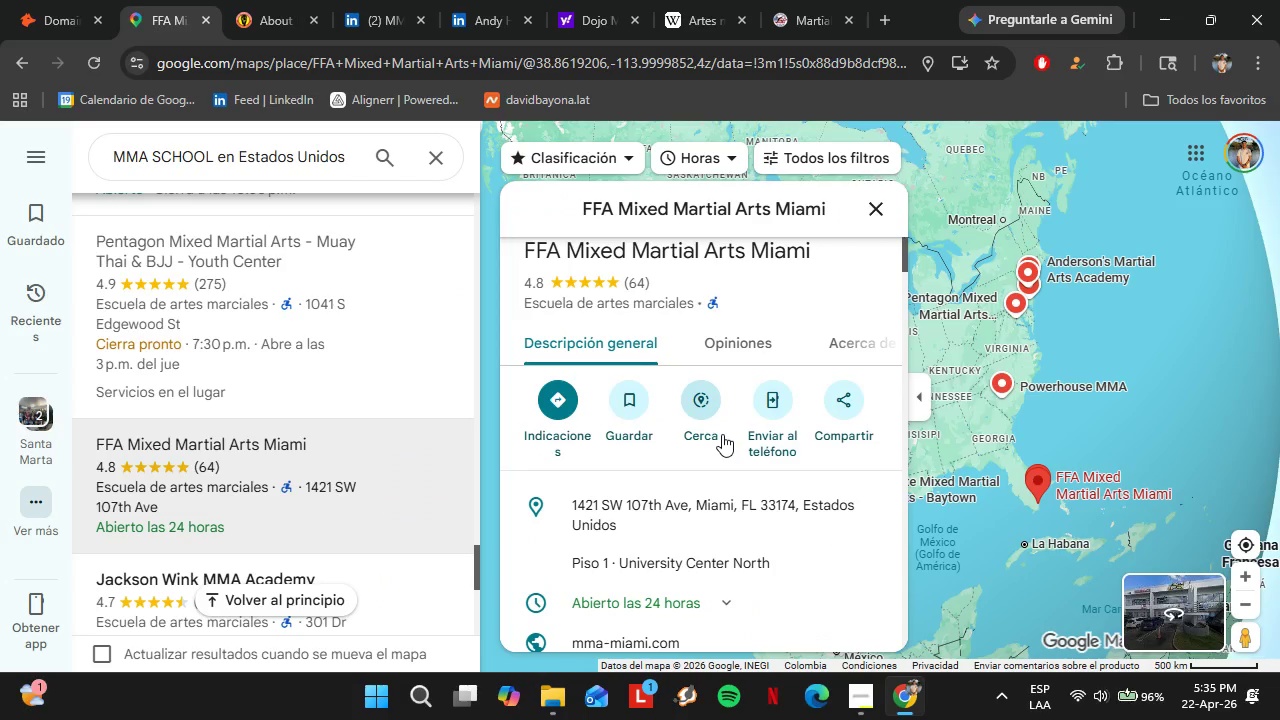 
left_click([860, 544])
 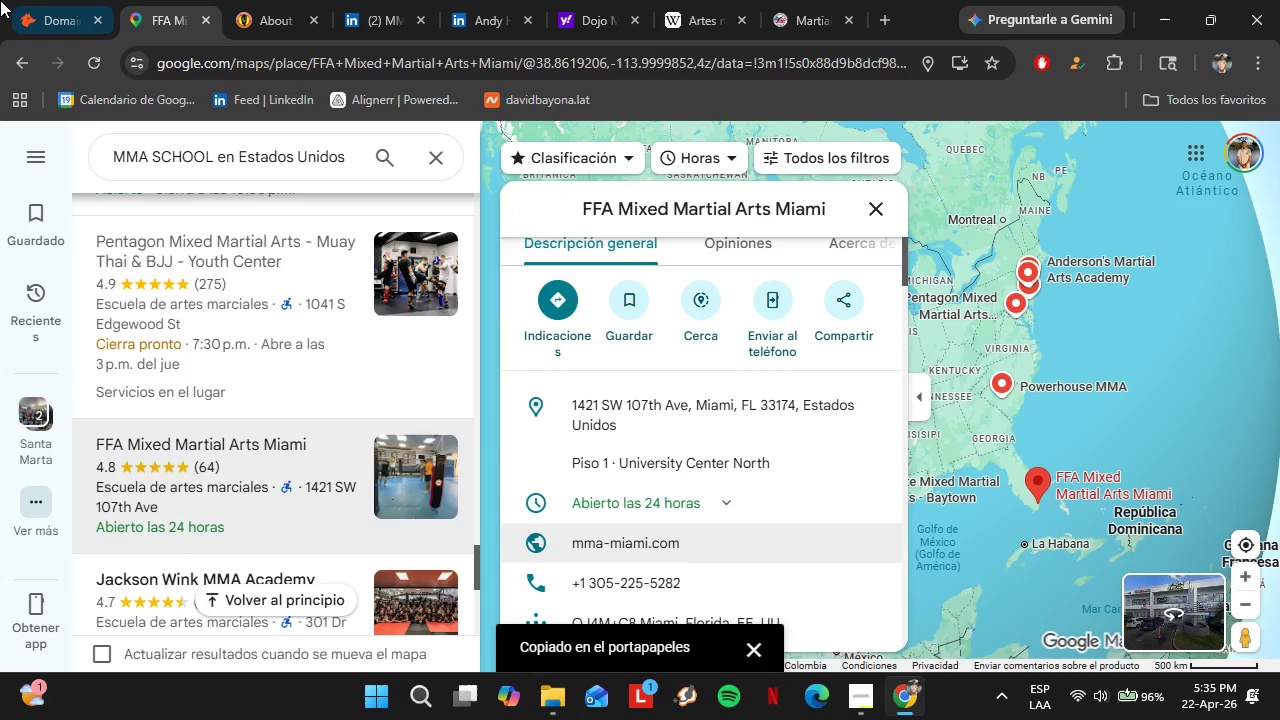 
scroll: coordinate [740, 413], scroll_direction: down, amount: 3.0
 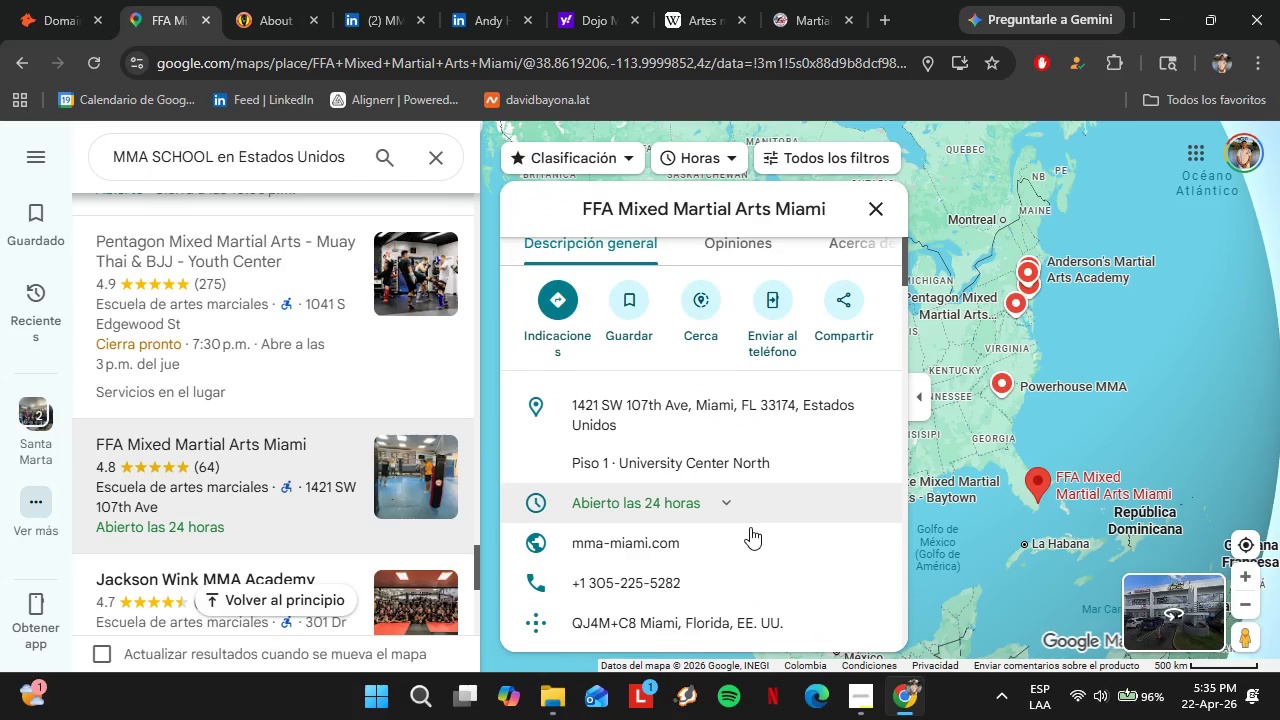 
left_click([48, 0])
 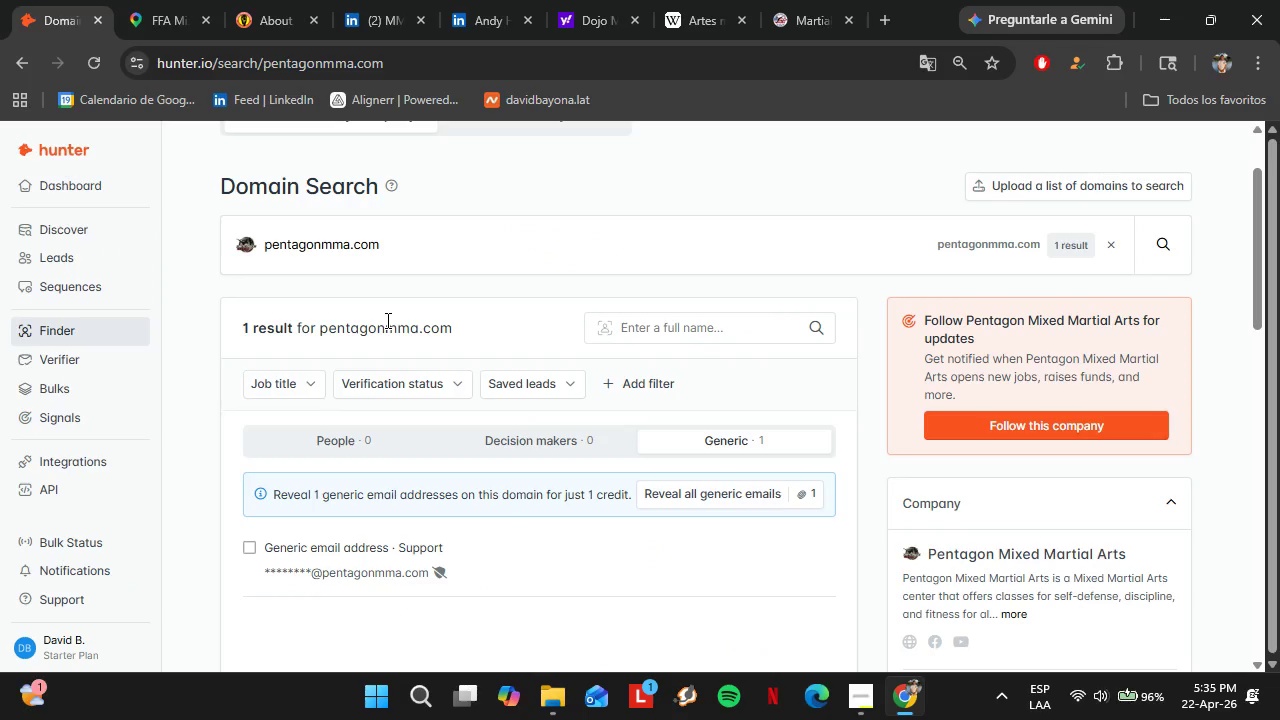 
double_click([362, 272])
 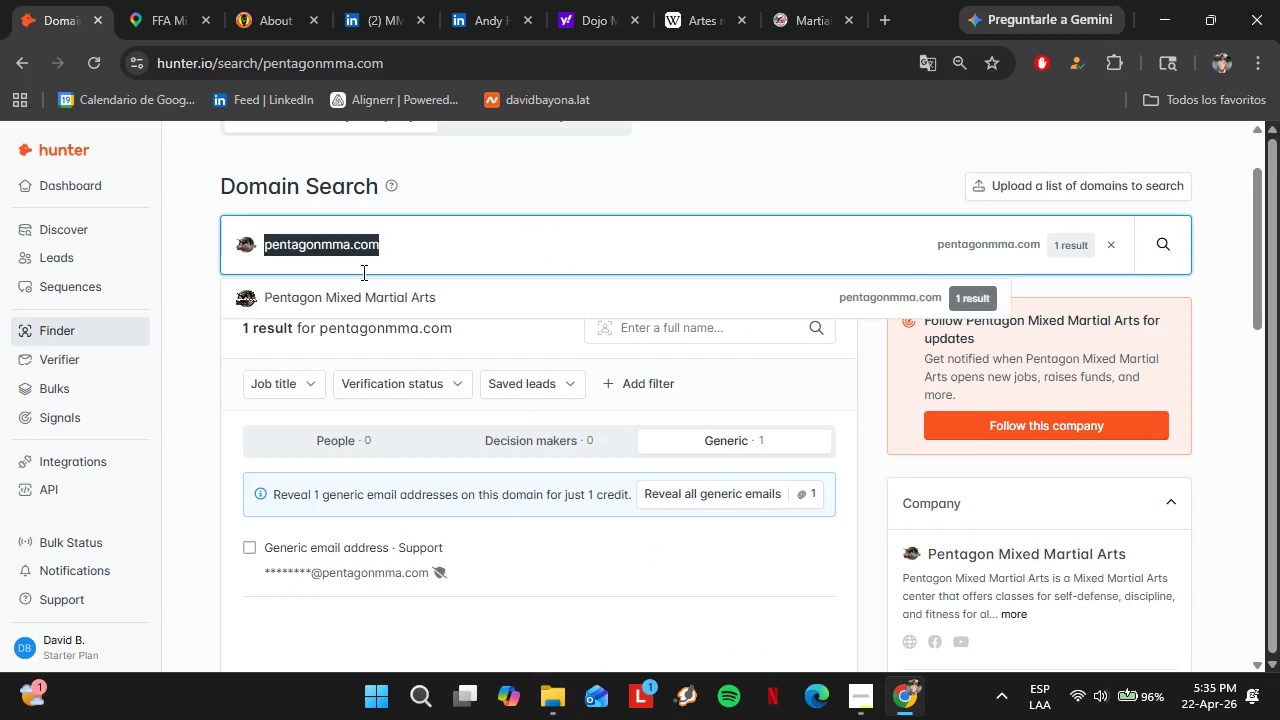 
triple_click([362, 271])
 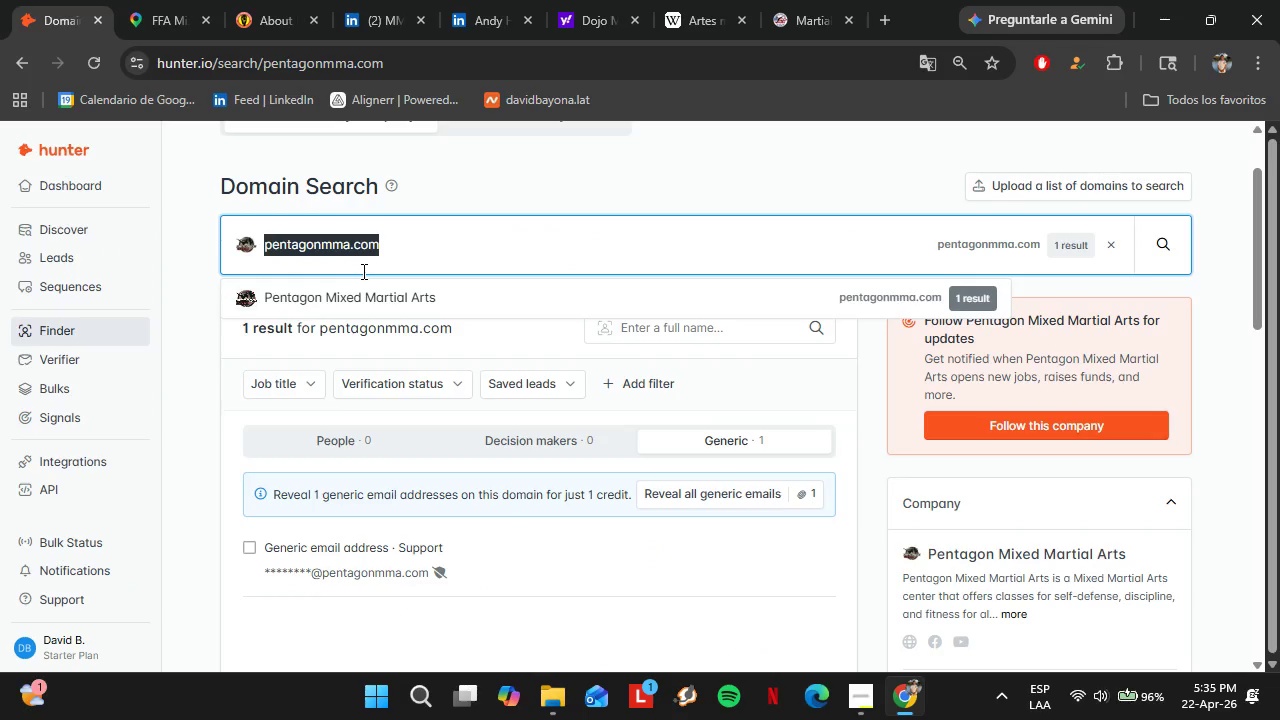 
key(Control+ControlLeft)
 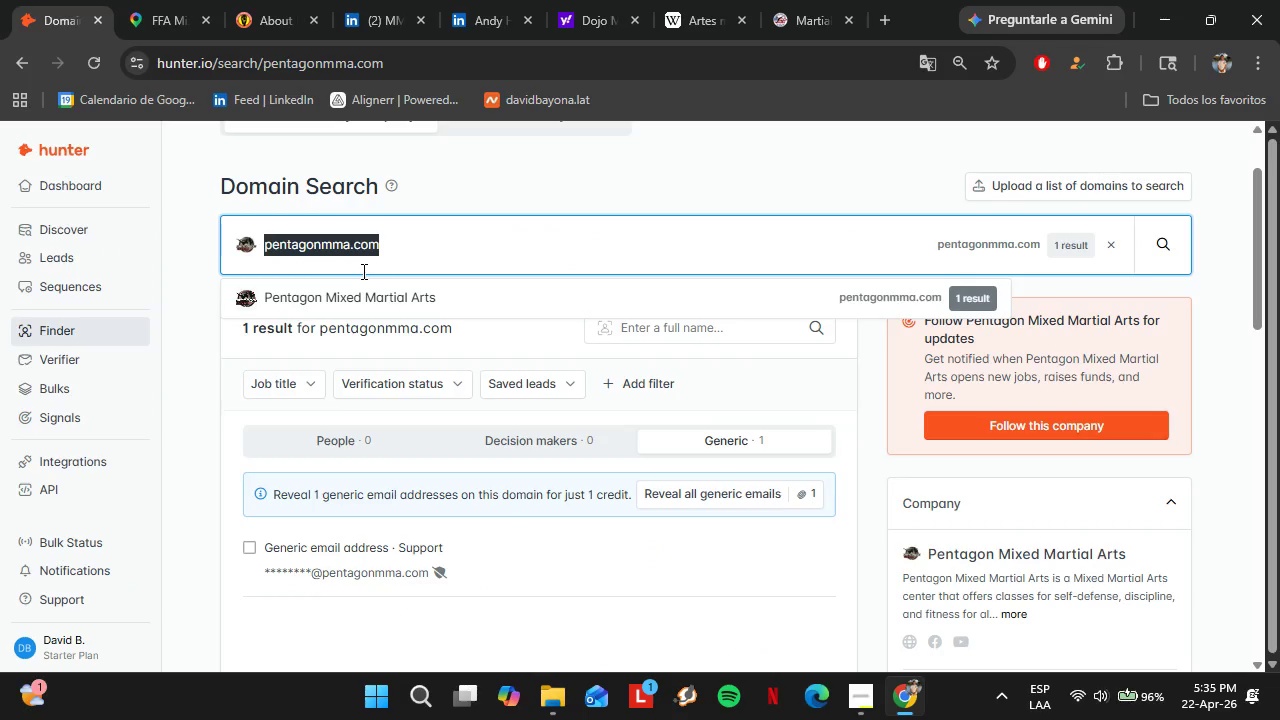 
key(Control+V)
 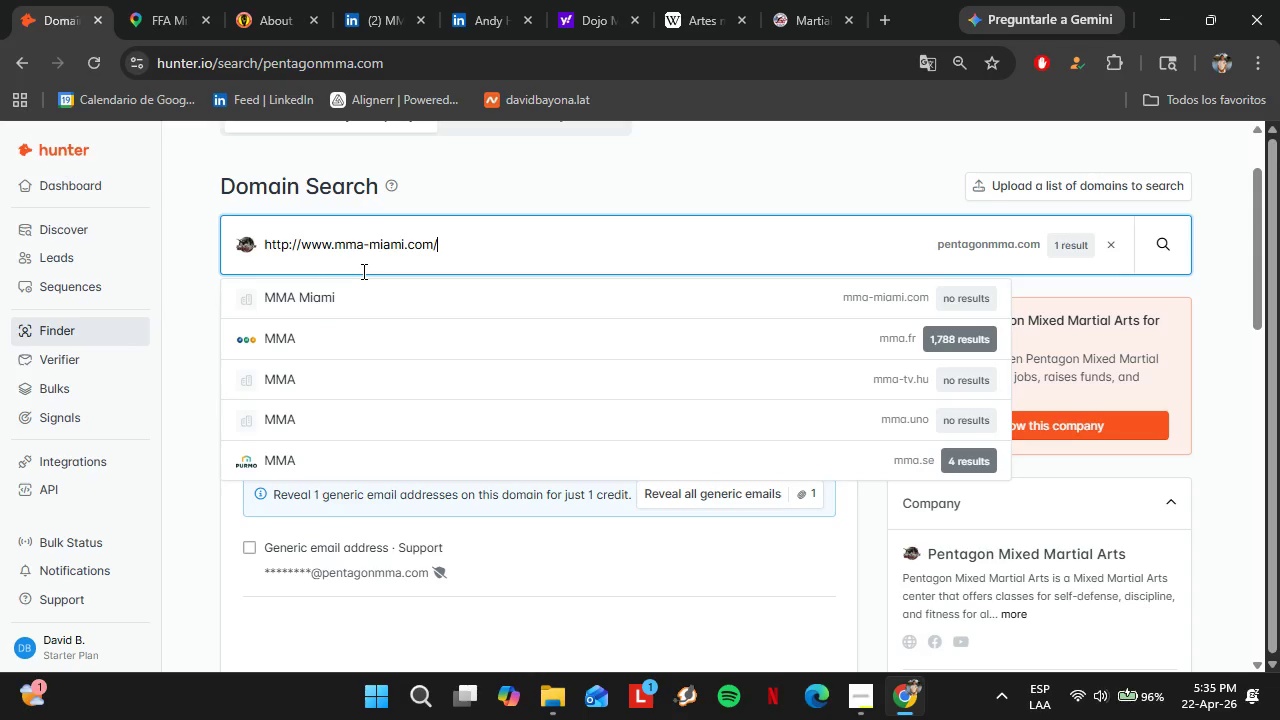 
key(Enter)
 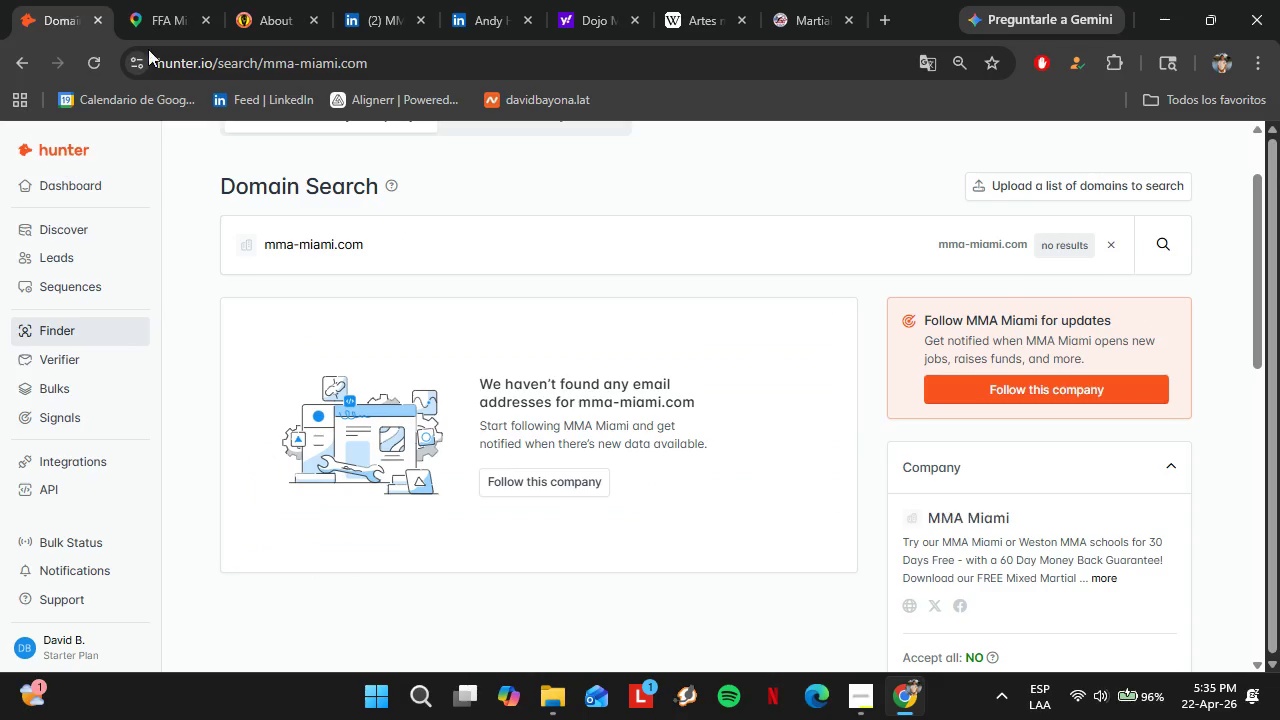 
left_click([156, 0])
 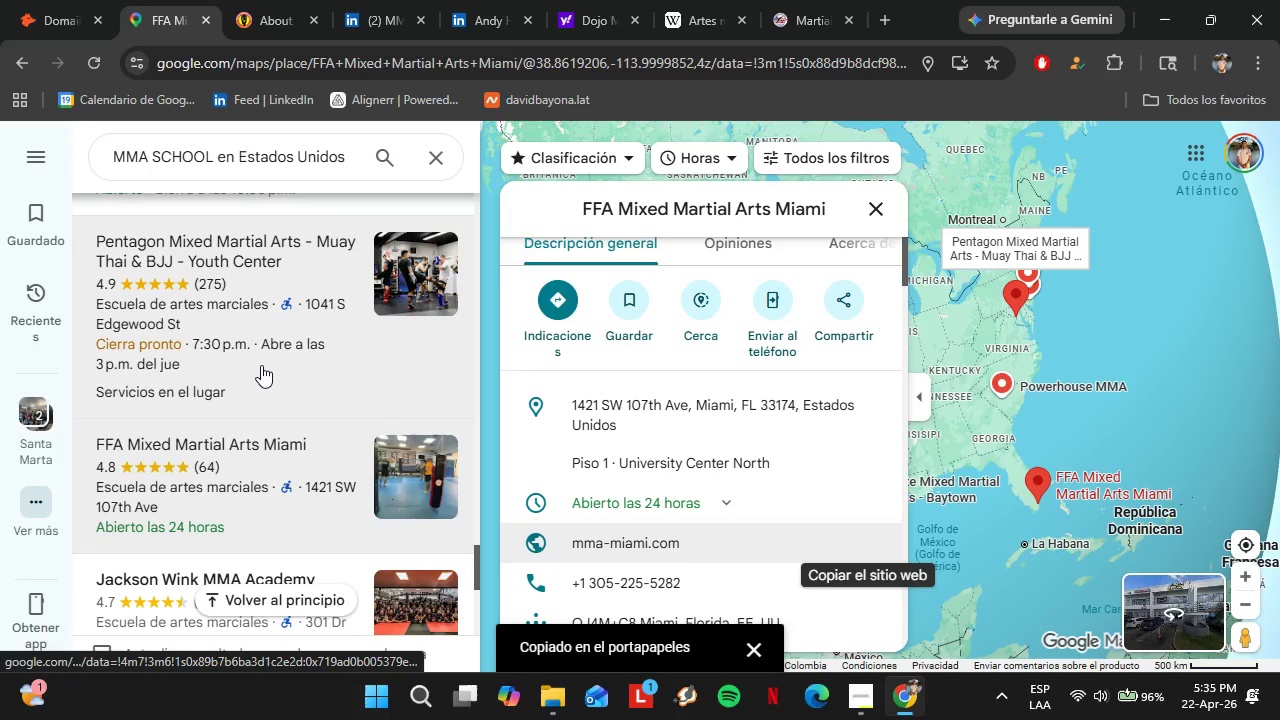 
left_click([238, 412])
 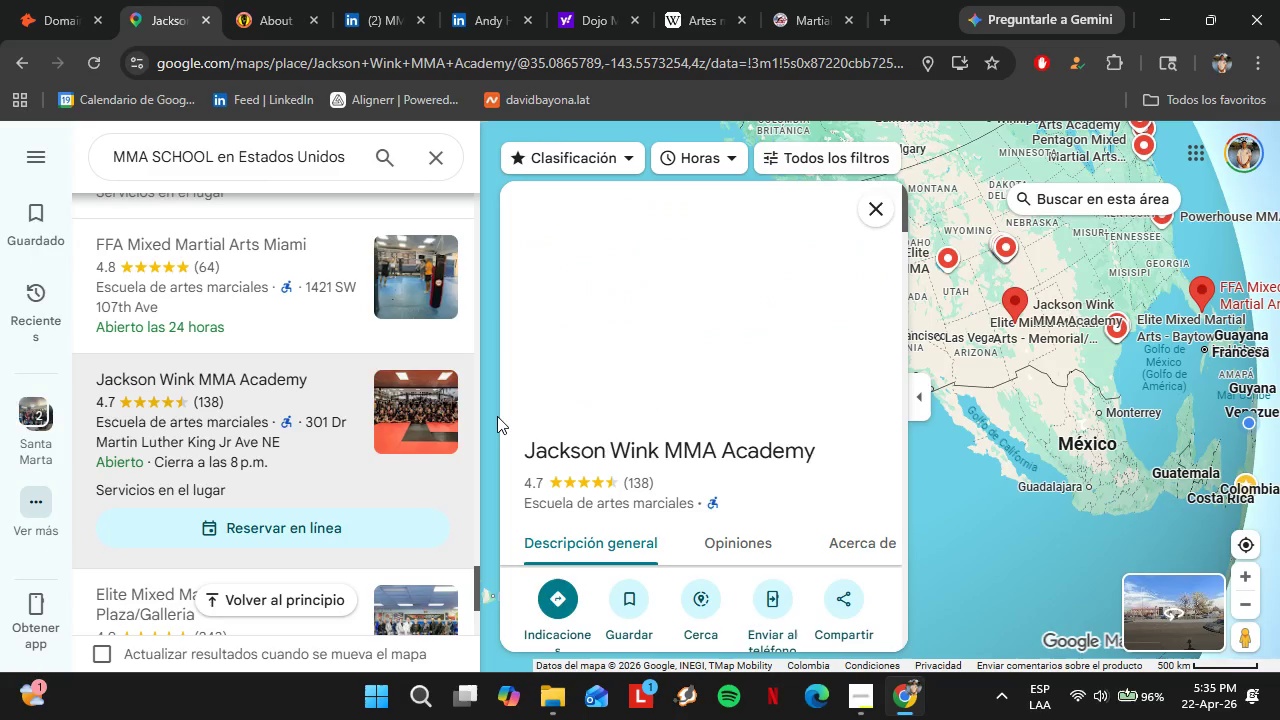 
scroll: coordinate [753, 458], scroll_direction: down, amount: 5.0
 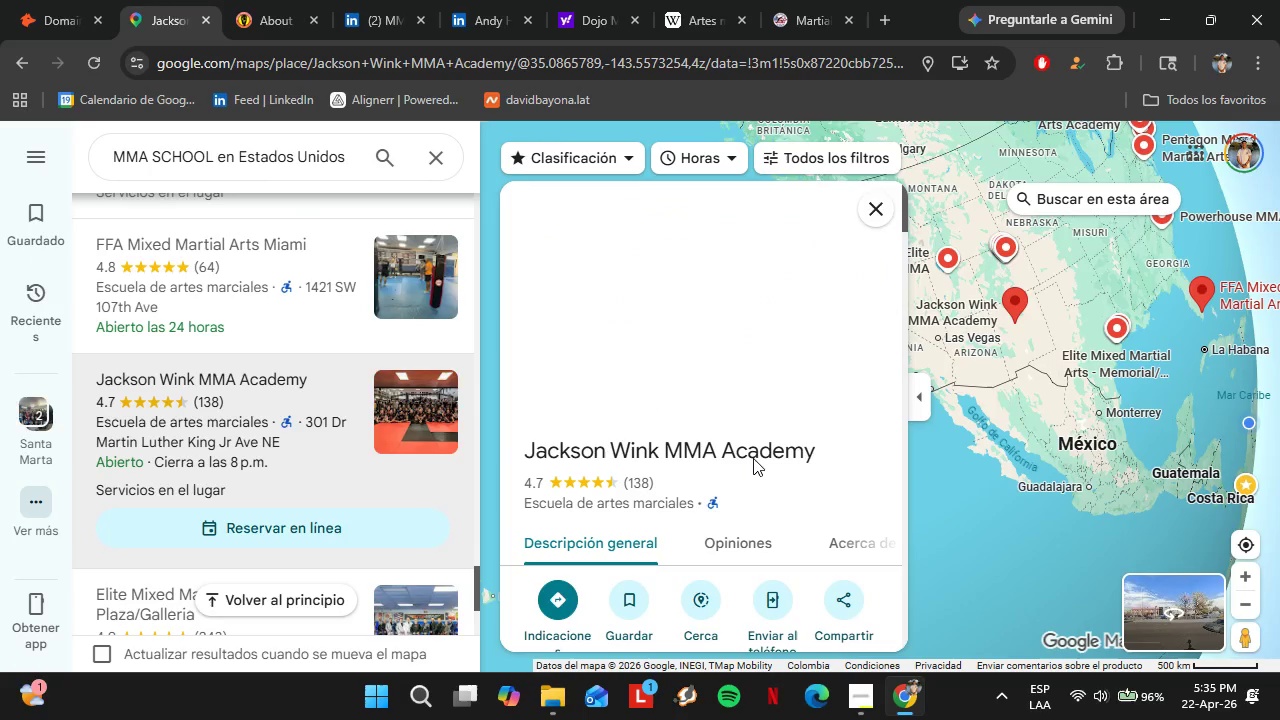 
mouse_move([755, 452])
 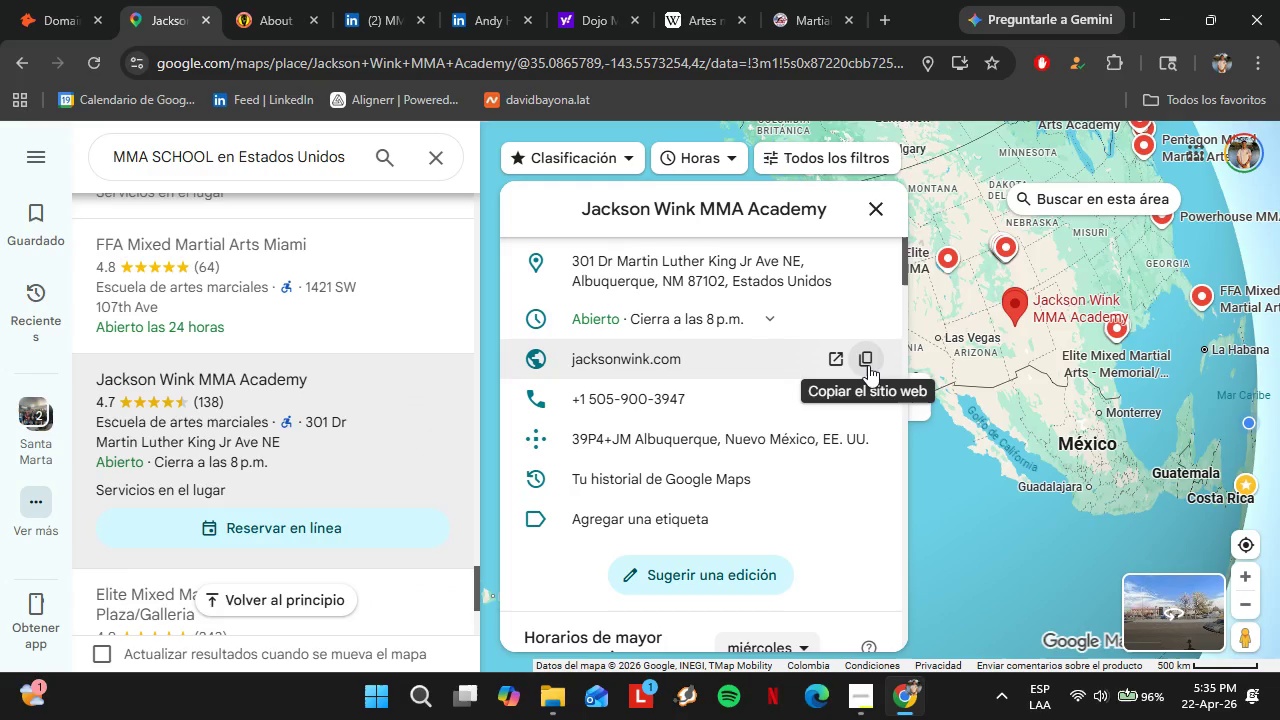 
left_click([869, 365])
 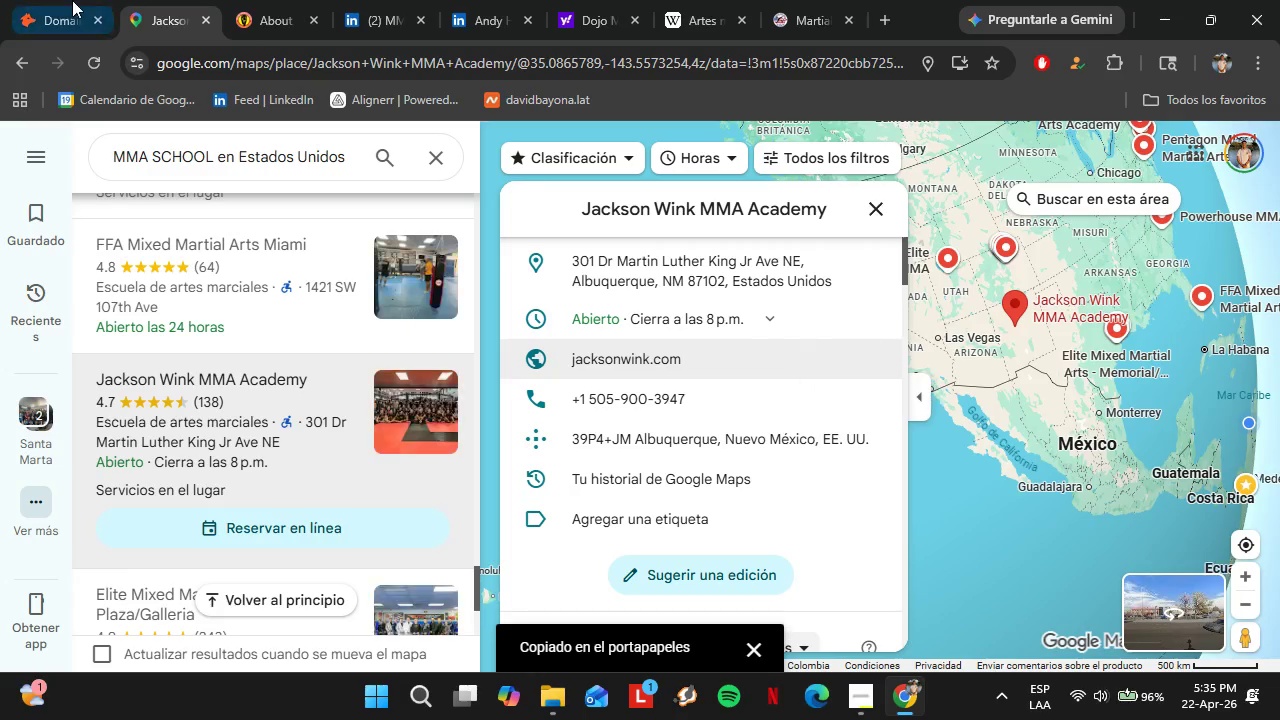 
left_click([67, 0])
 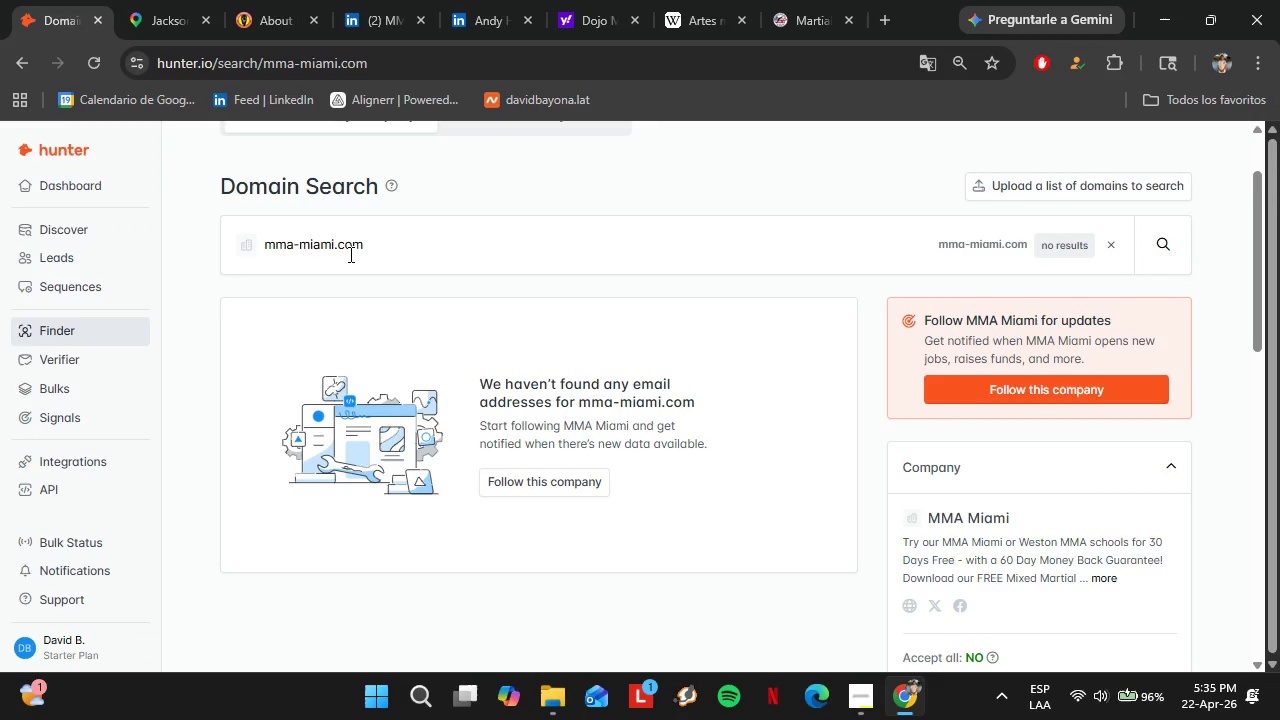 
left_click([340, 247])
 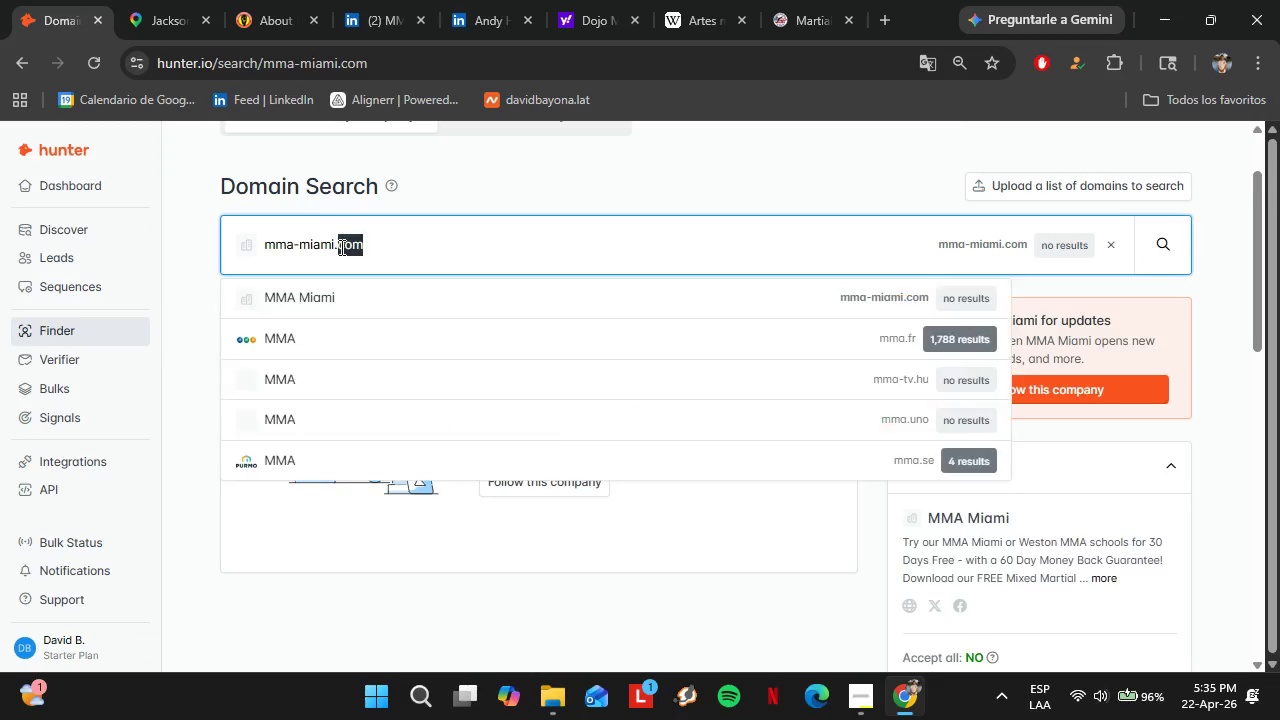 
double_click([340, 247])
 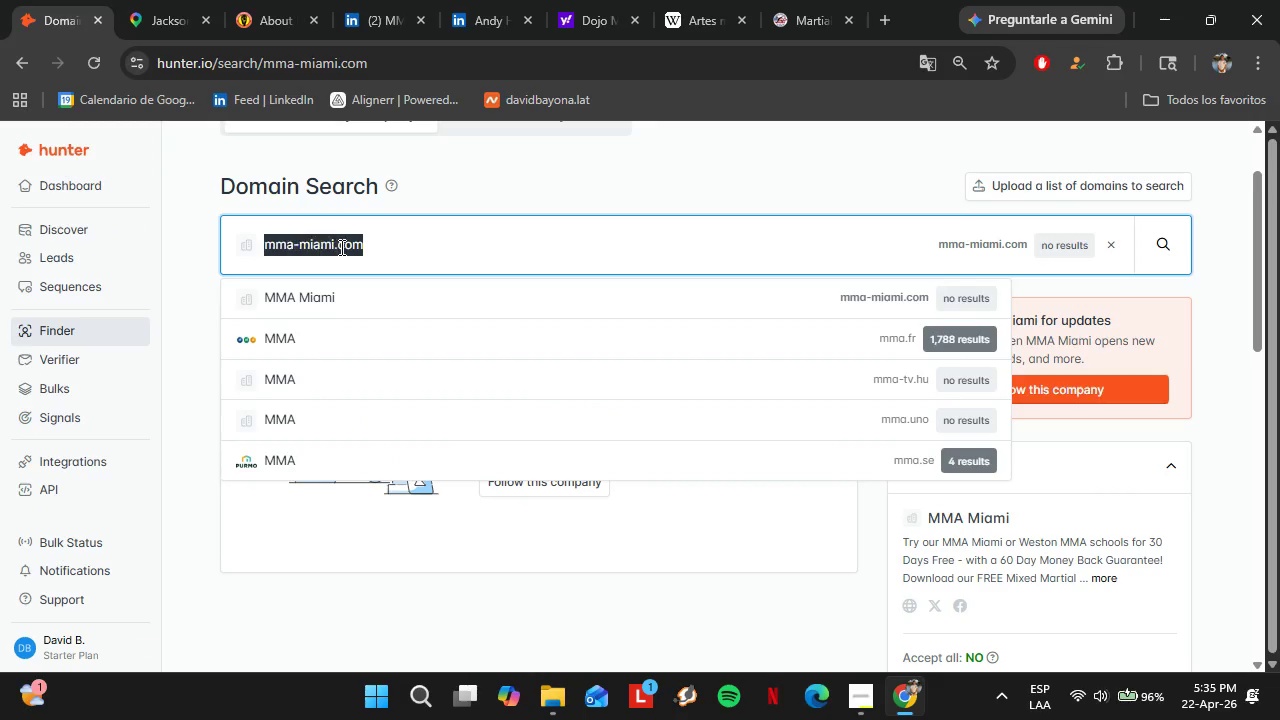 
triple_click([340, 247])
 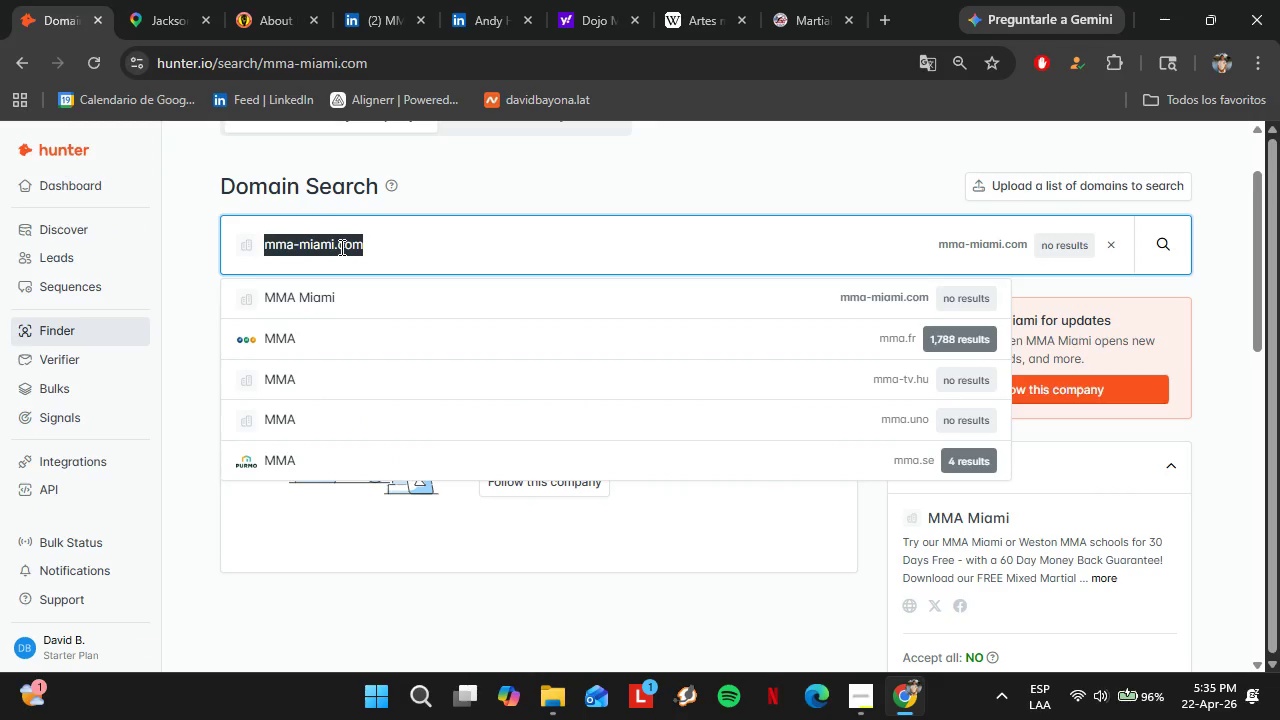 
key(Control+ControlLeft)
 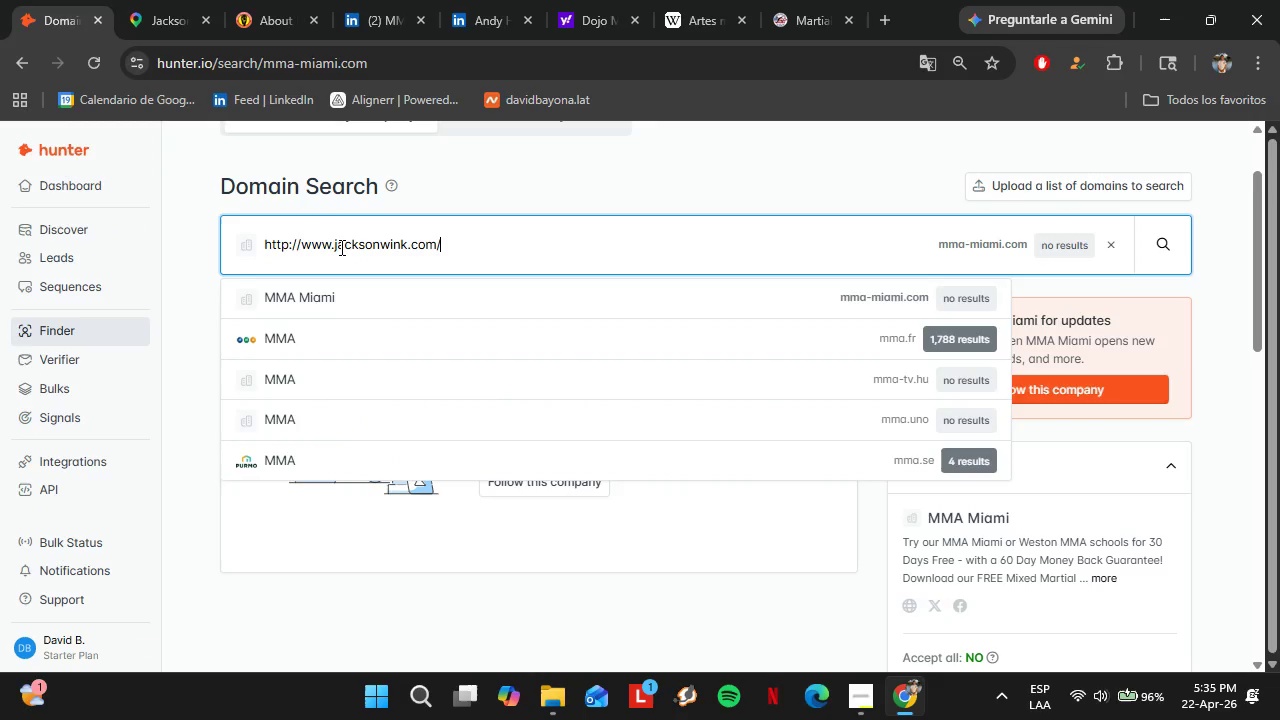 
key(Control+V)
 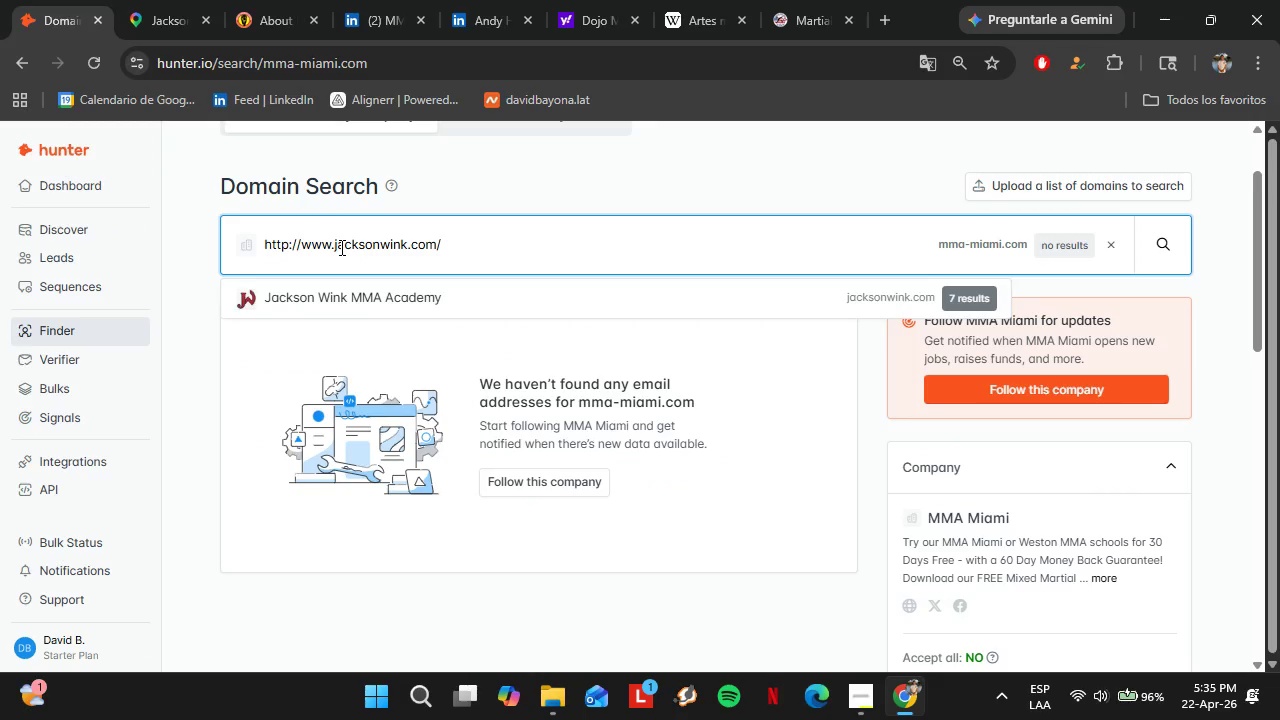 
key(Enter)
 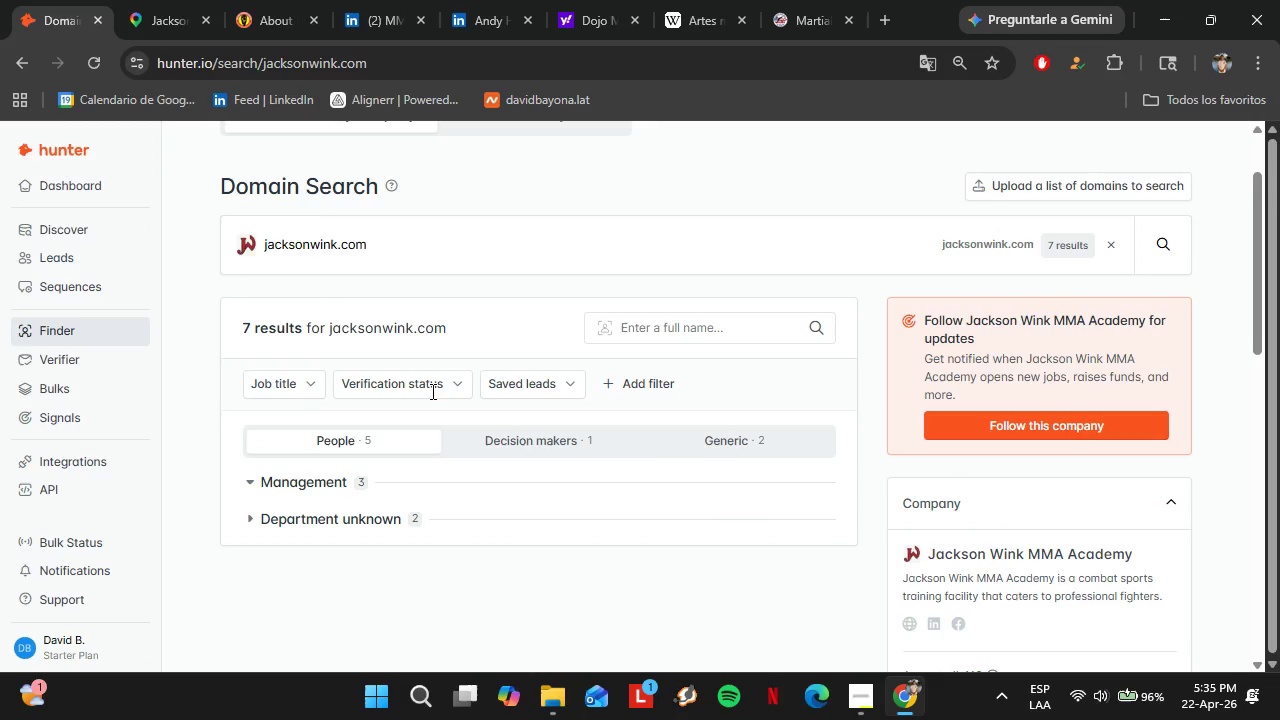 
scroll: coordinate [451, 517], scroll_direction: down, amount: 1.0
 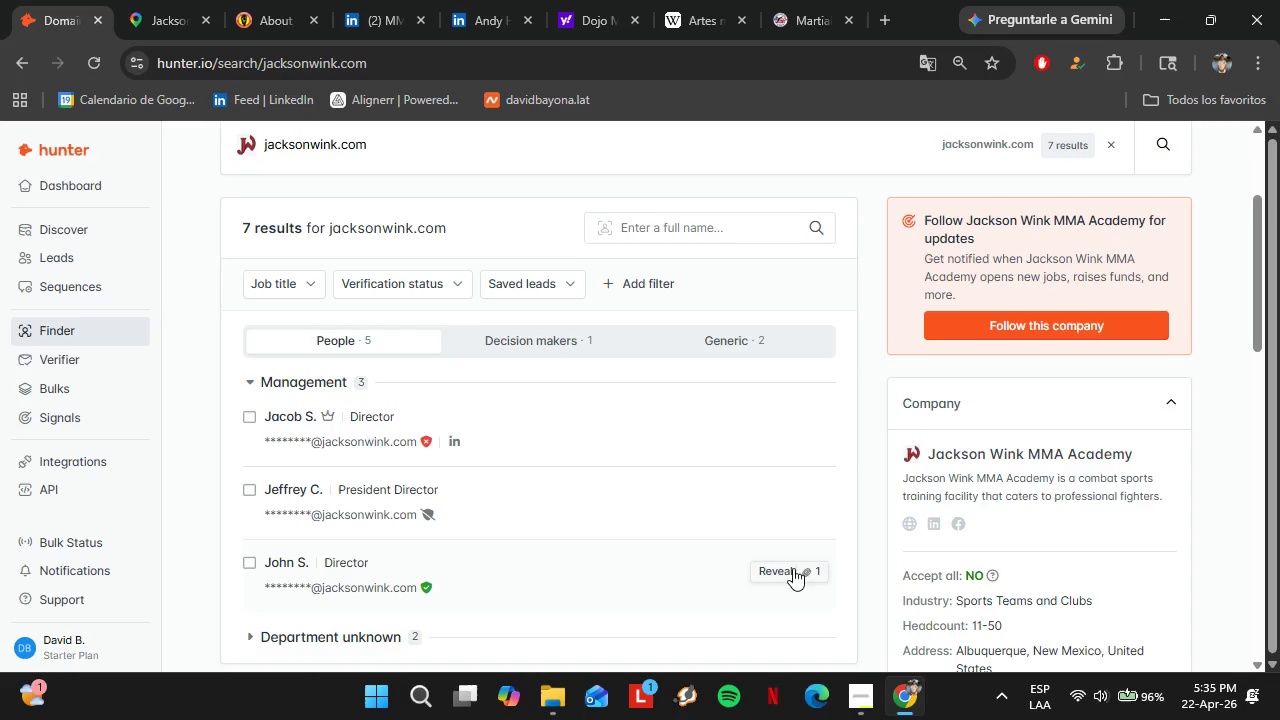 
left_click([150, 0])
 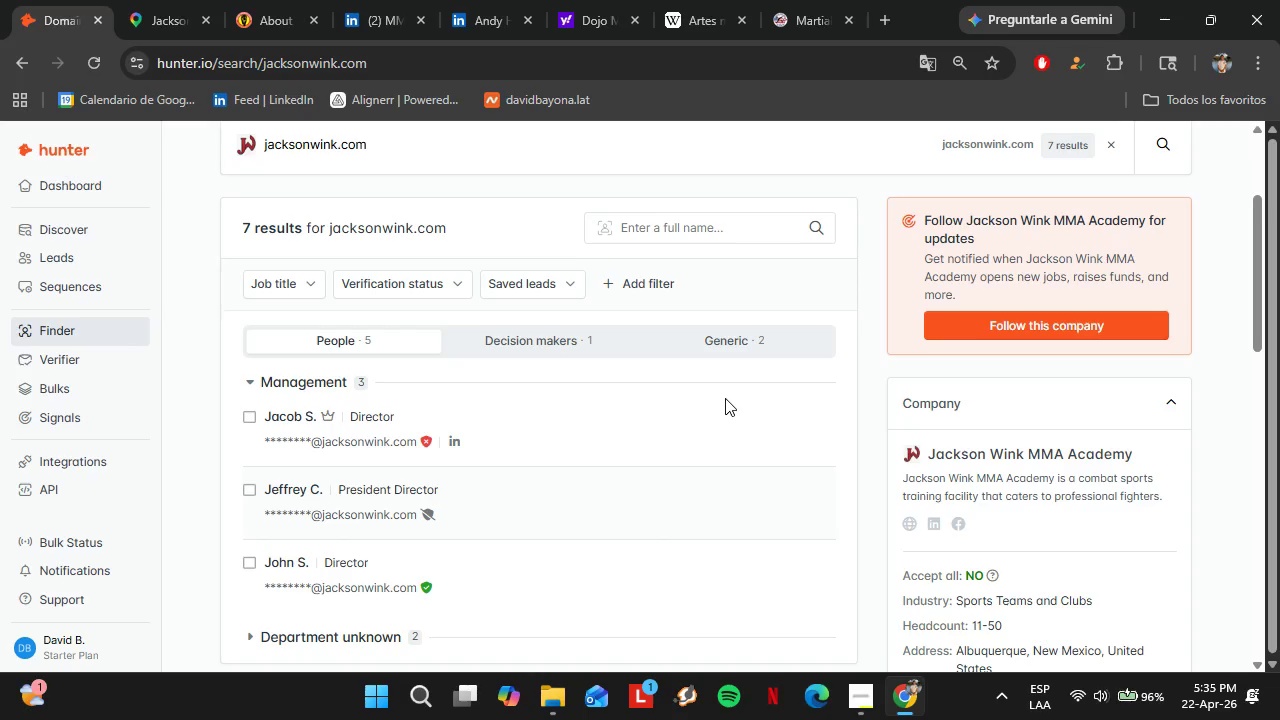 
left_click([68, 0])
 